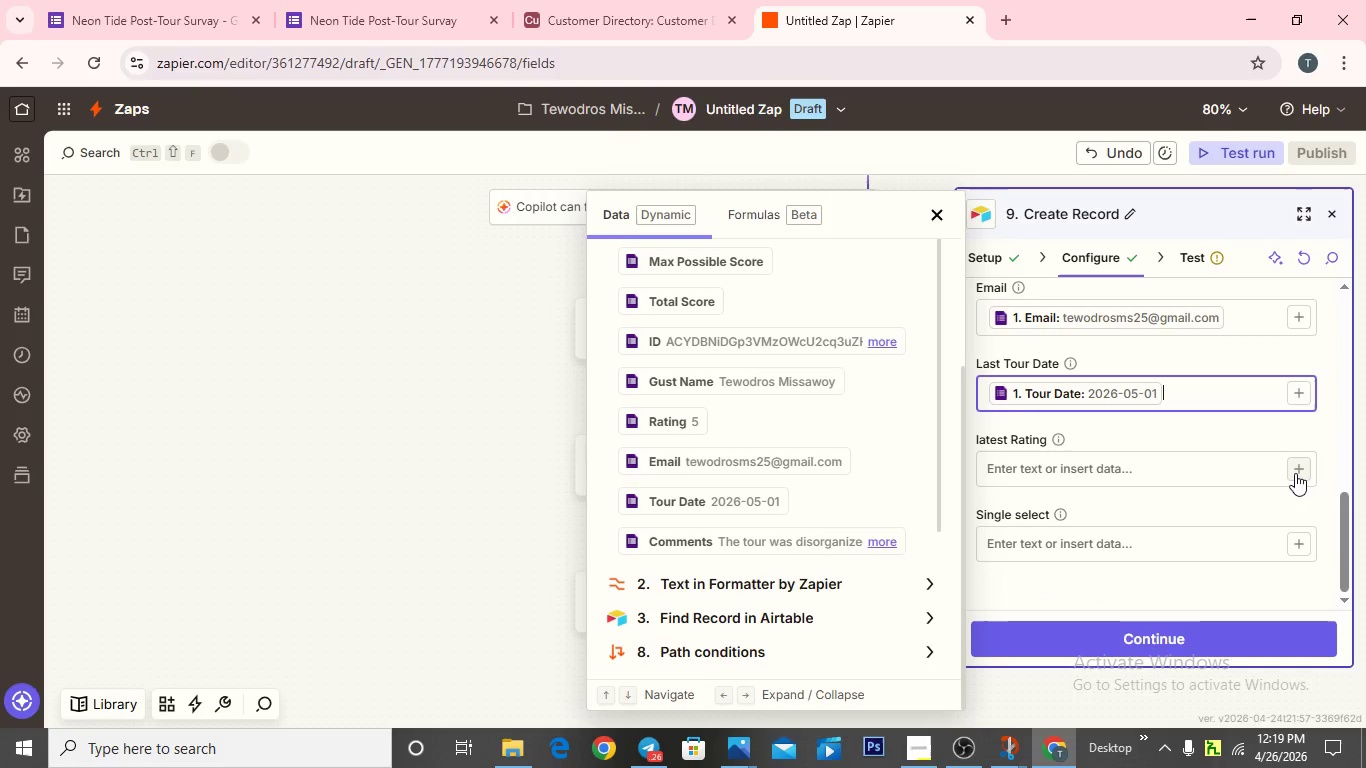 
left_click([1299, 476])
 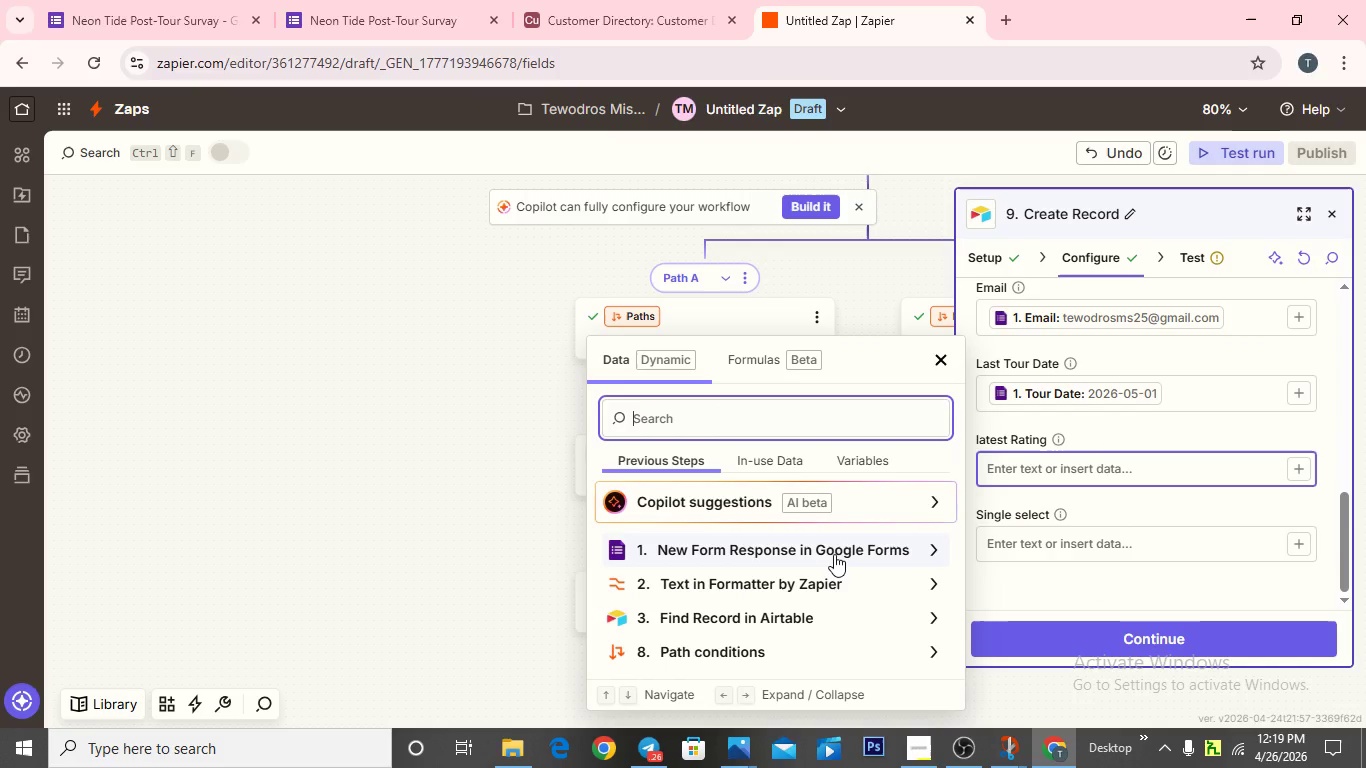 
left_click([833, 550])
 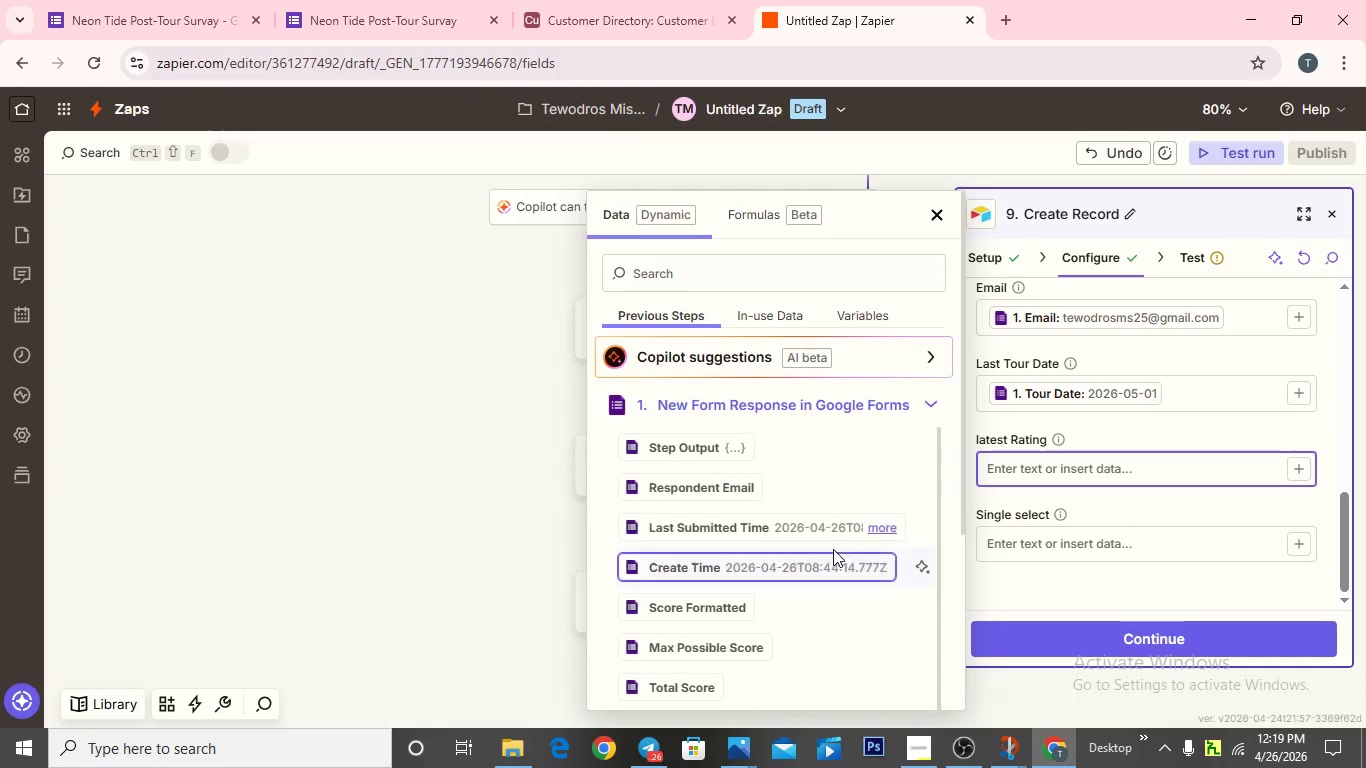 
scroll: coordinate [809, 595], scroll_direction: down, amount: 7.0
 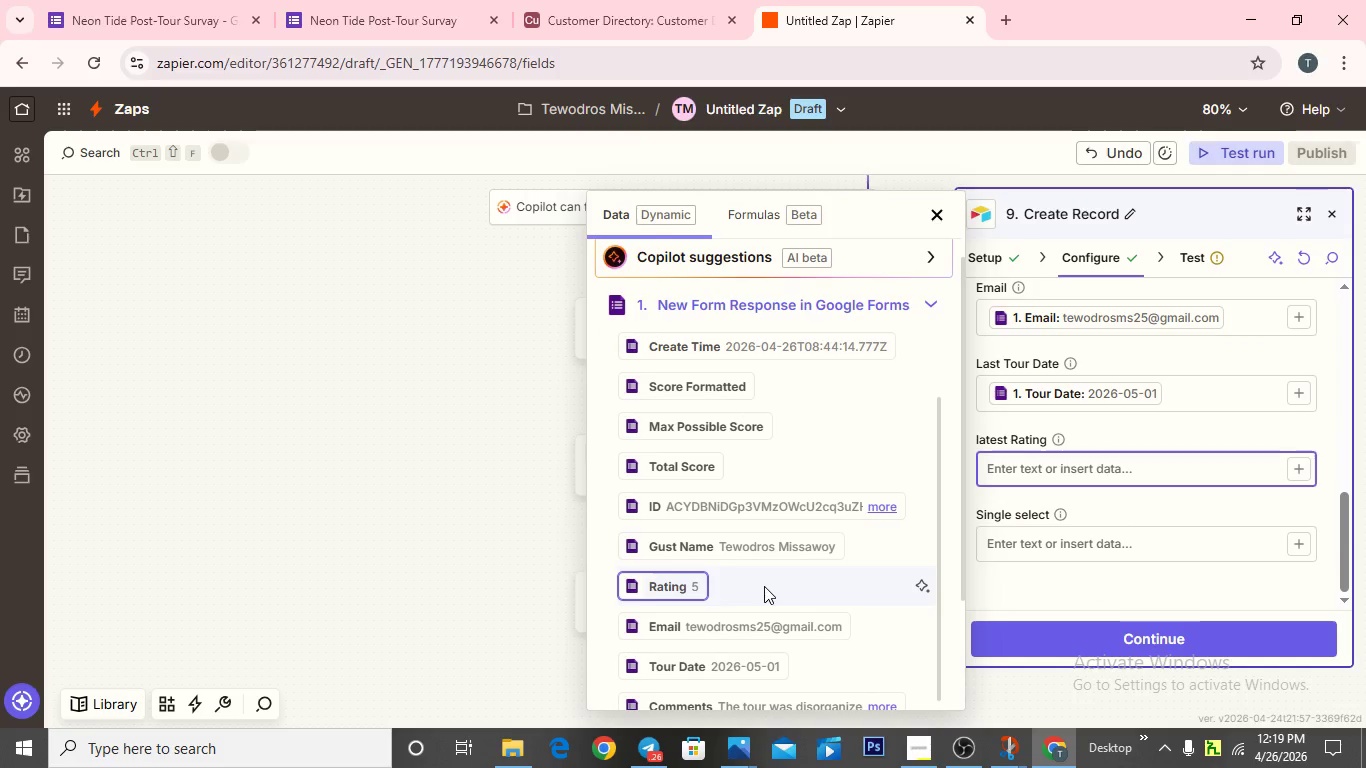 
left_click([764, 586])
 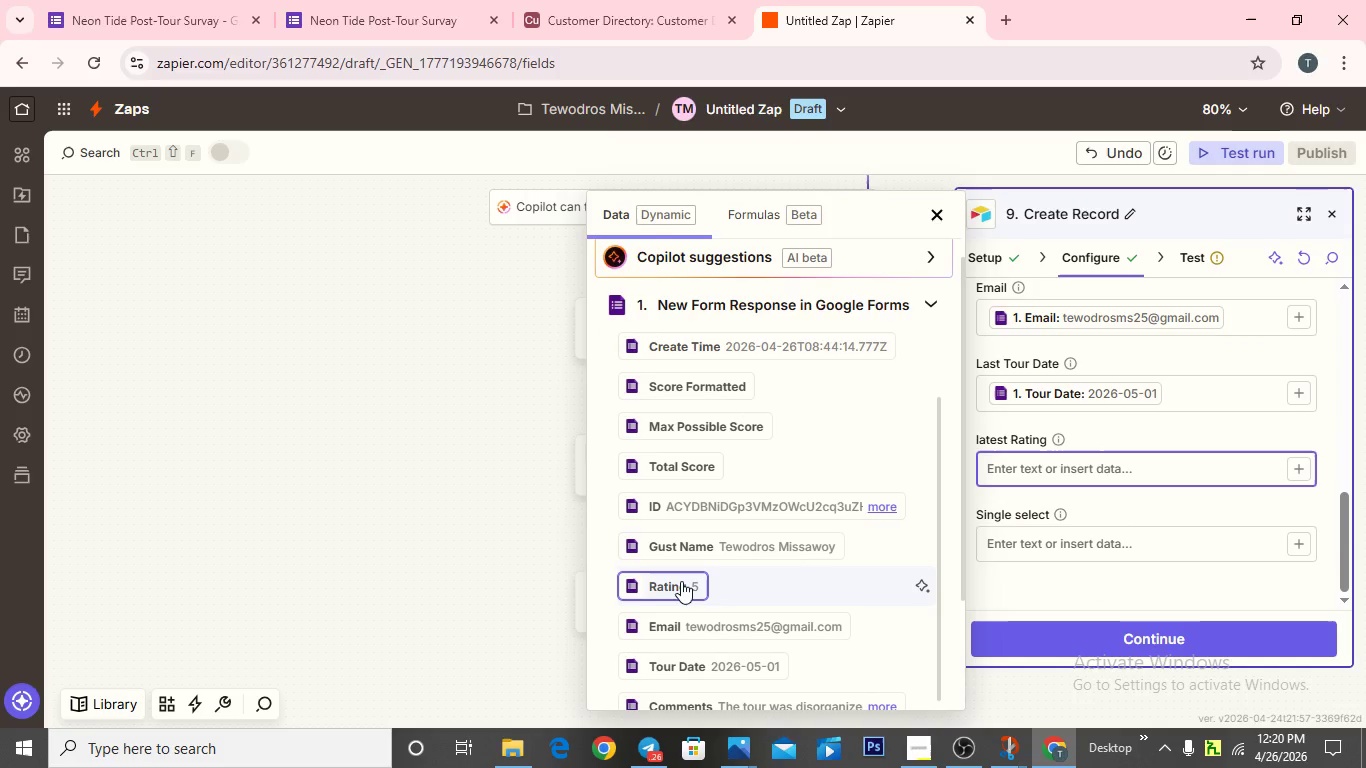 
left_click([681, 580])
 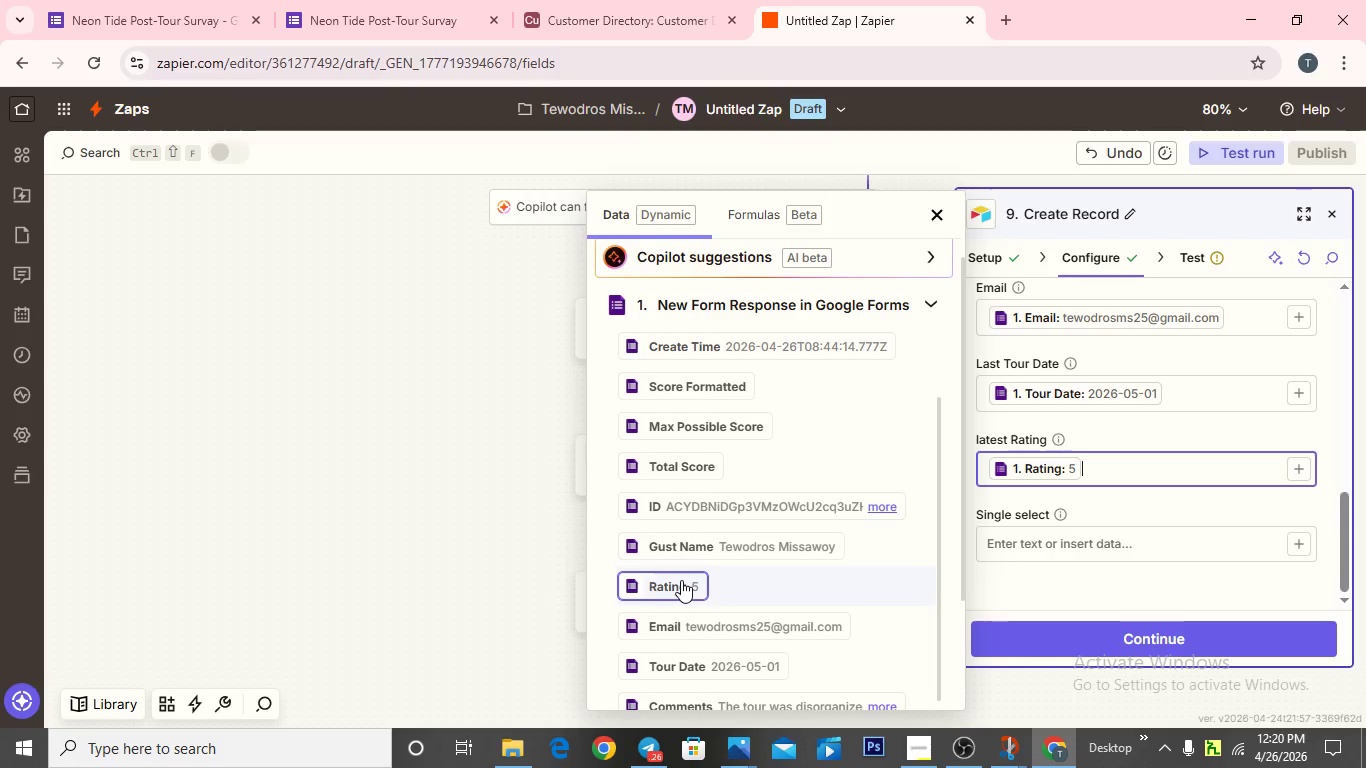 
wait(9.41)
 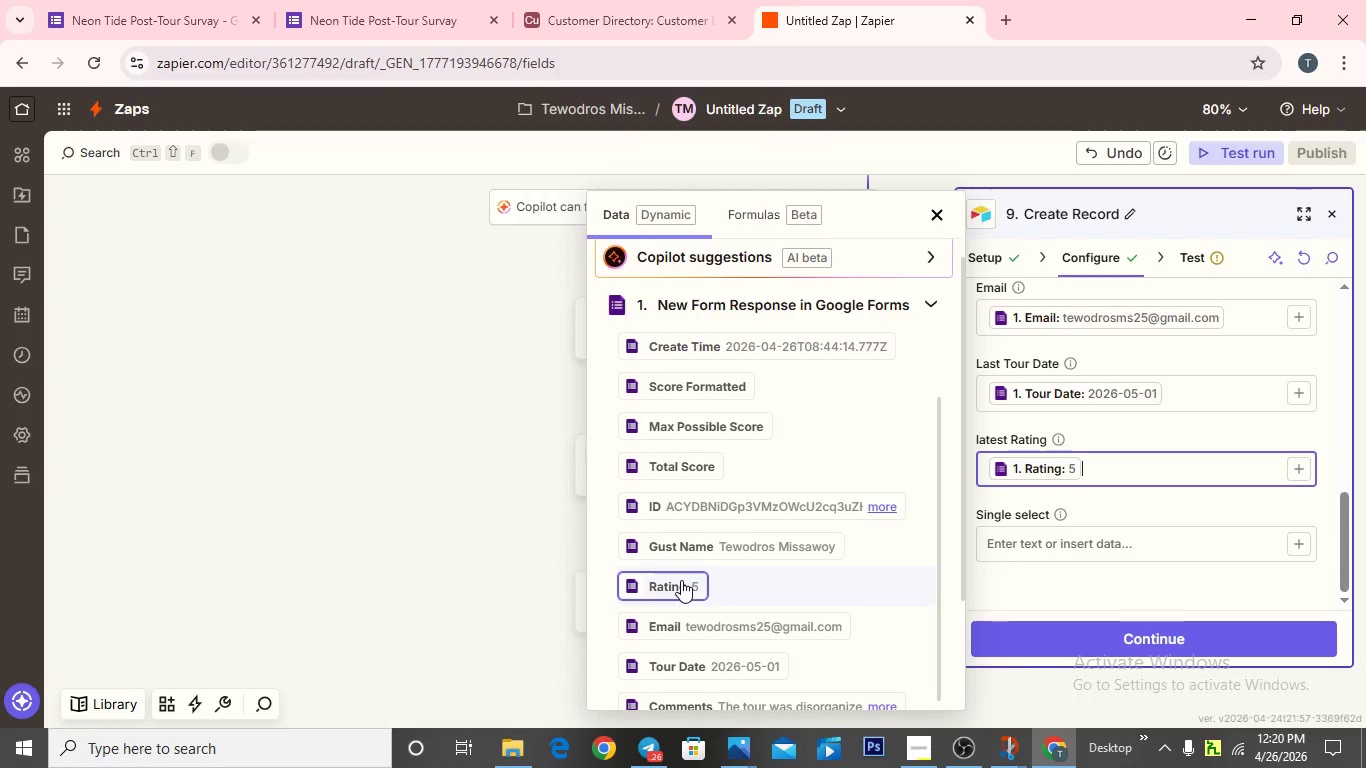 
left_click([1165, 540])
 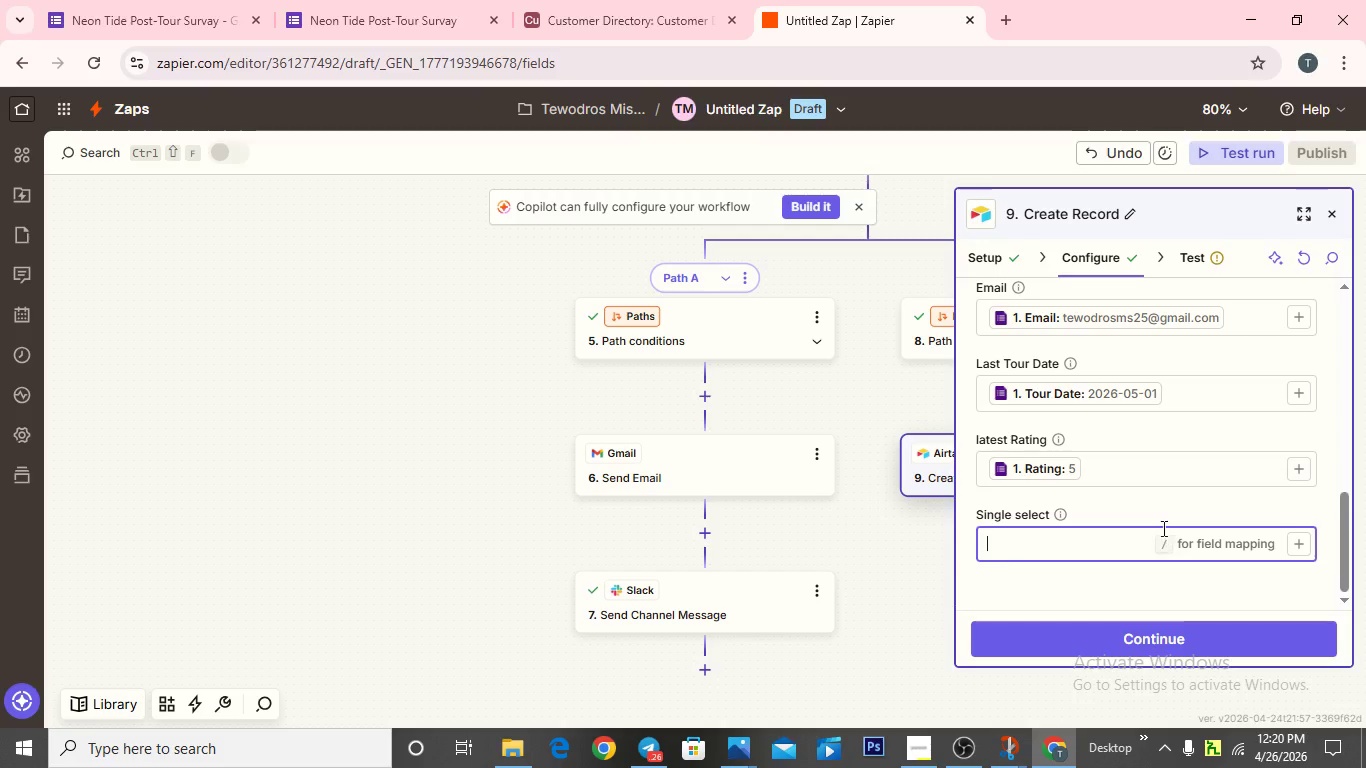 
left_click([1146, 478])
 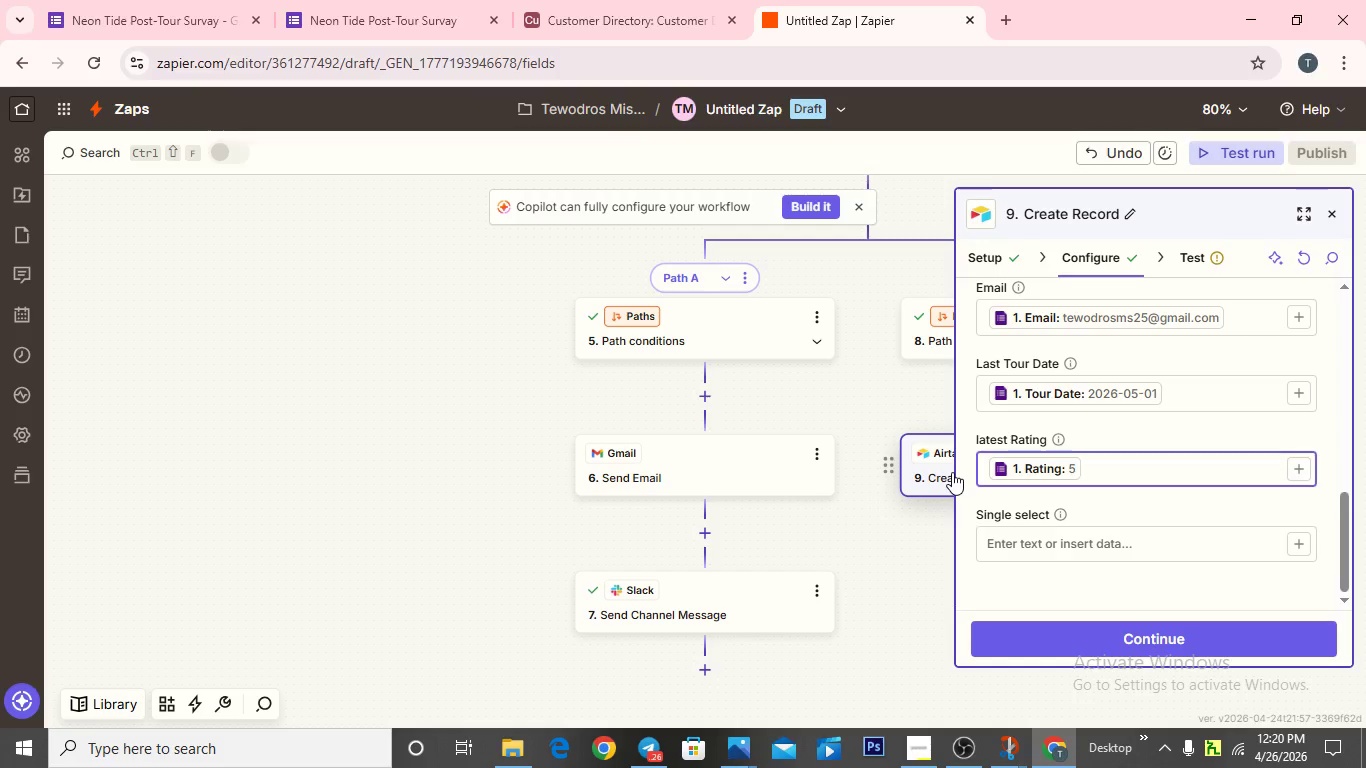 
wait(6.36)
 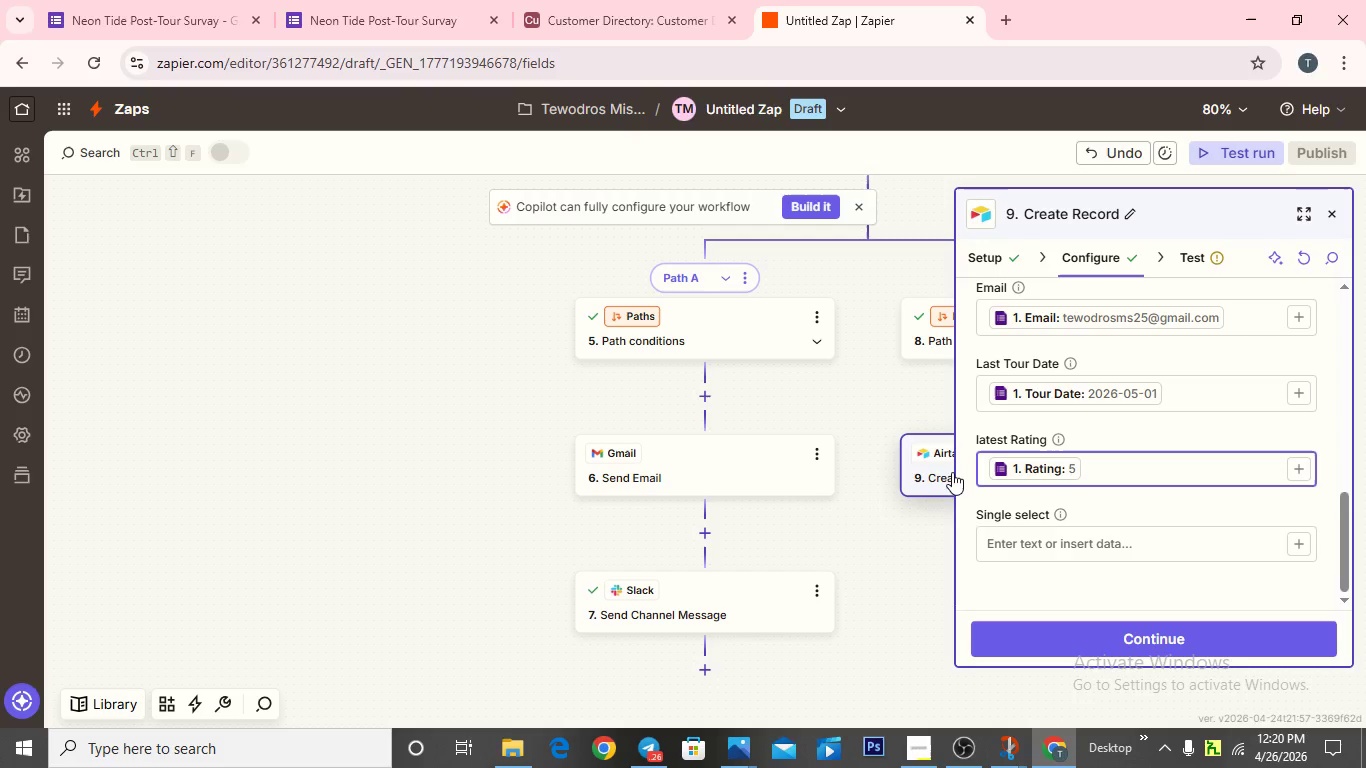 
key(Backspace)
 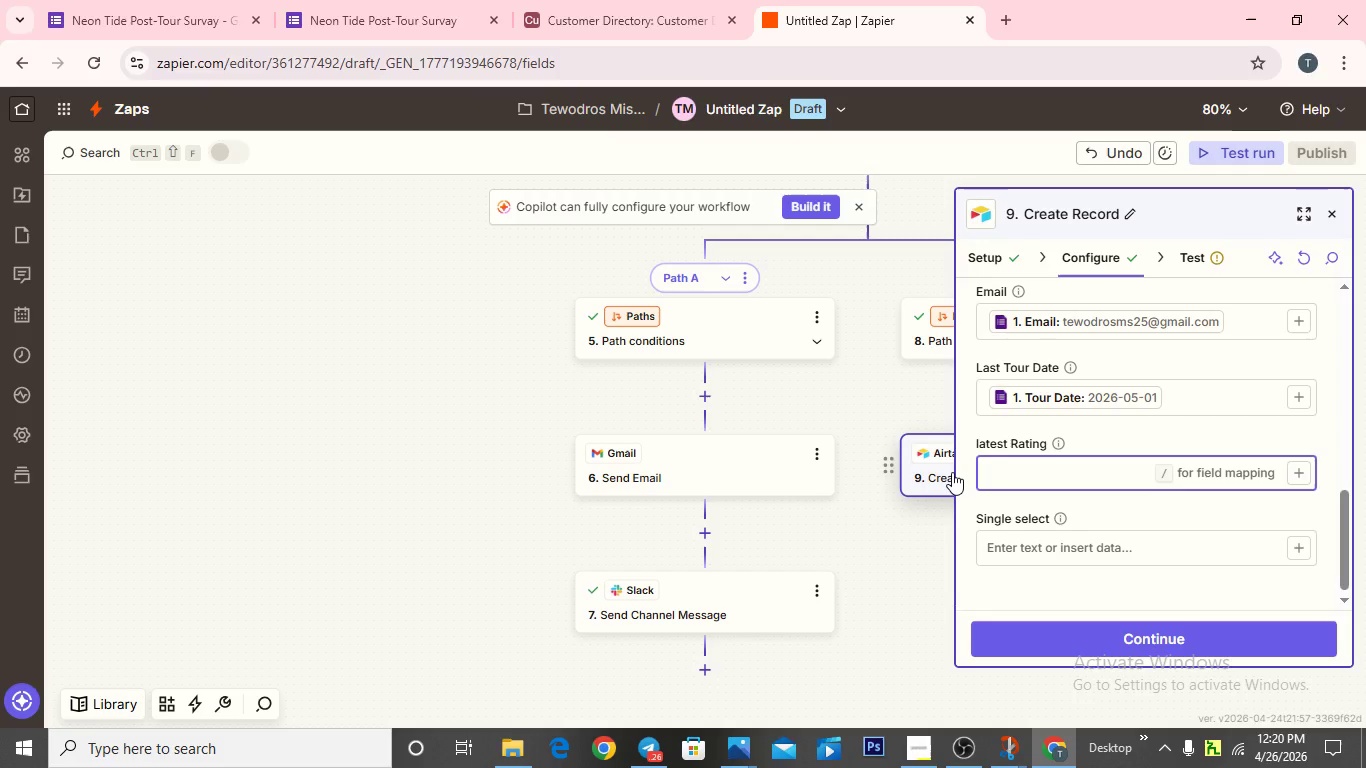 
key(2)
 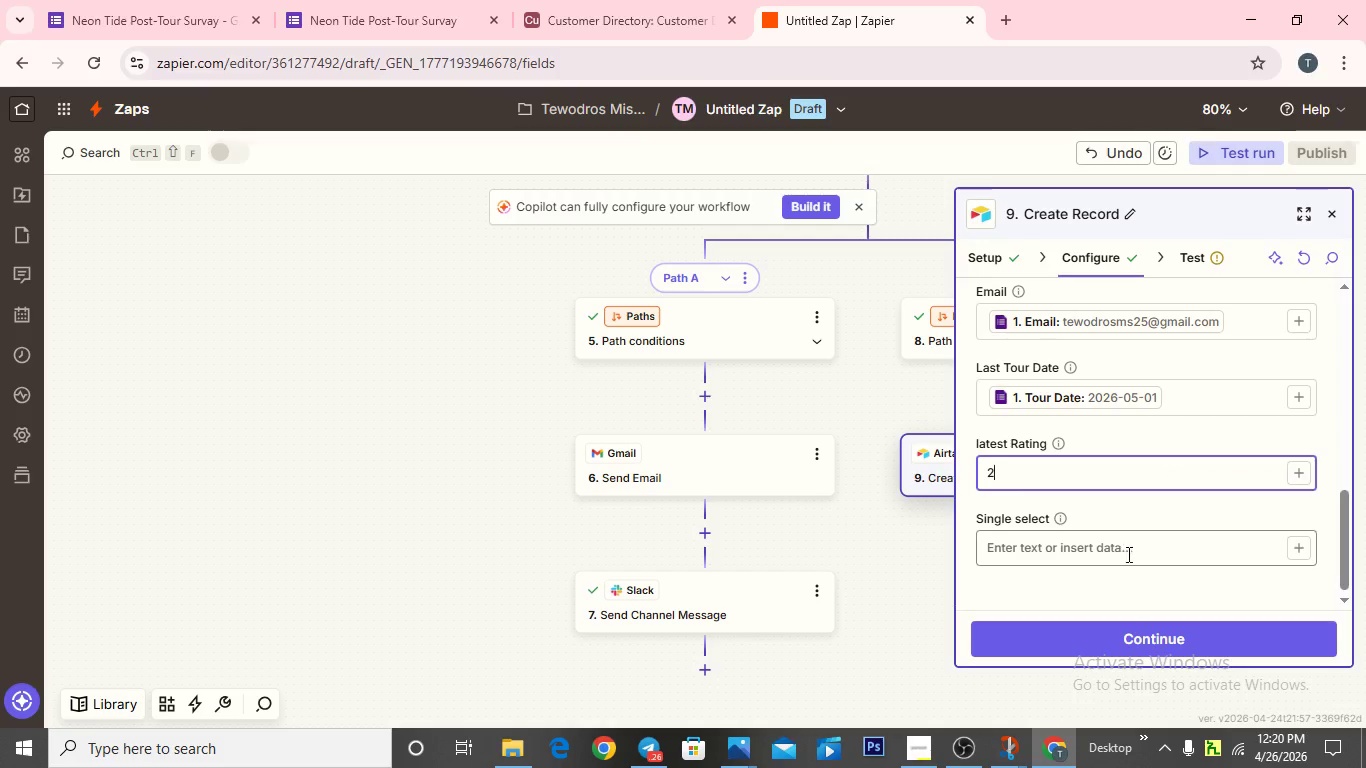 
left_click([1141, 549])
 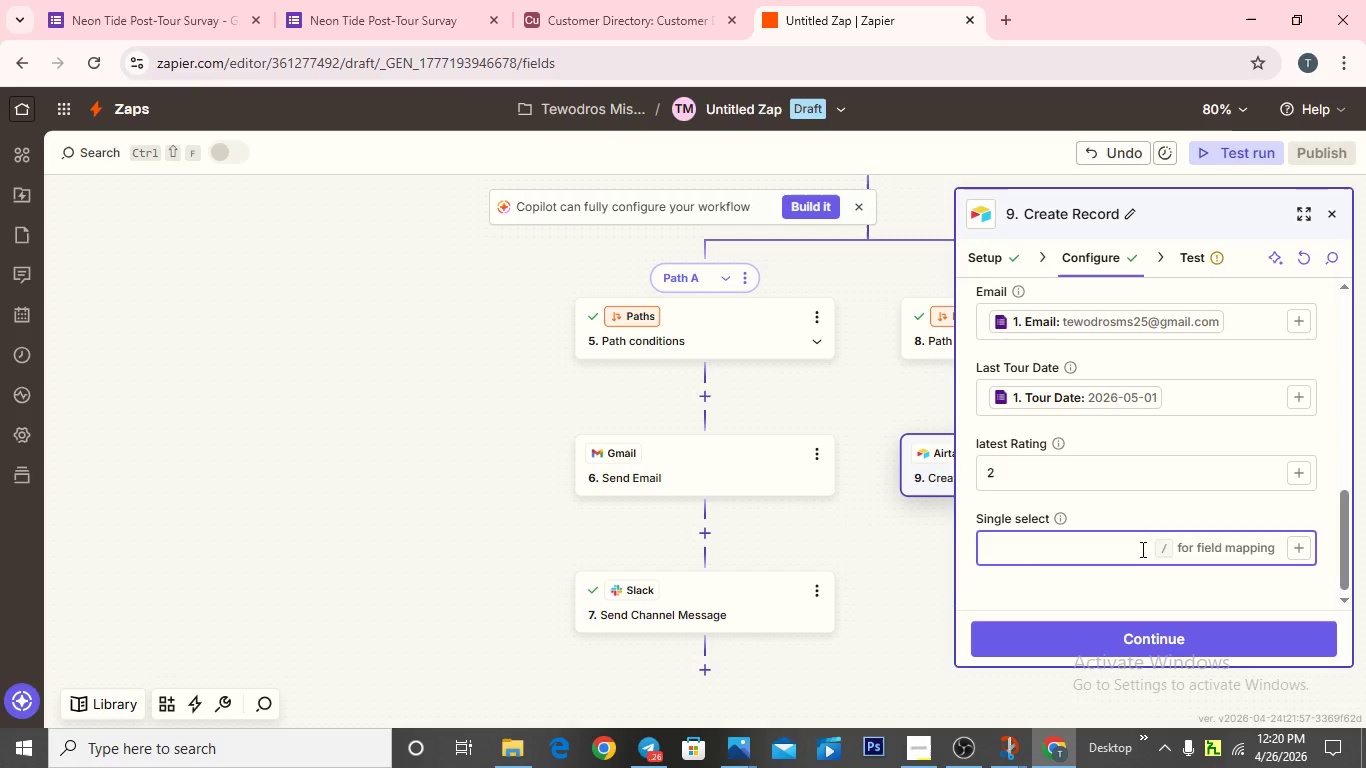 
type(Closed)
 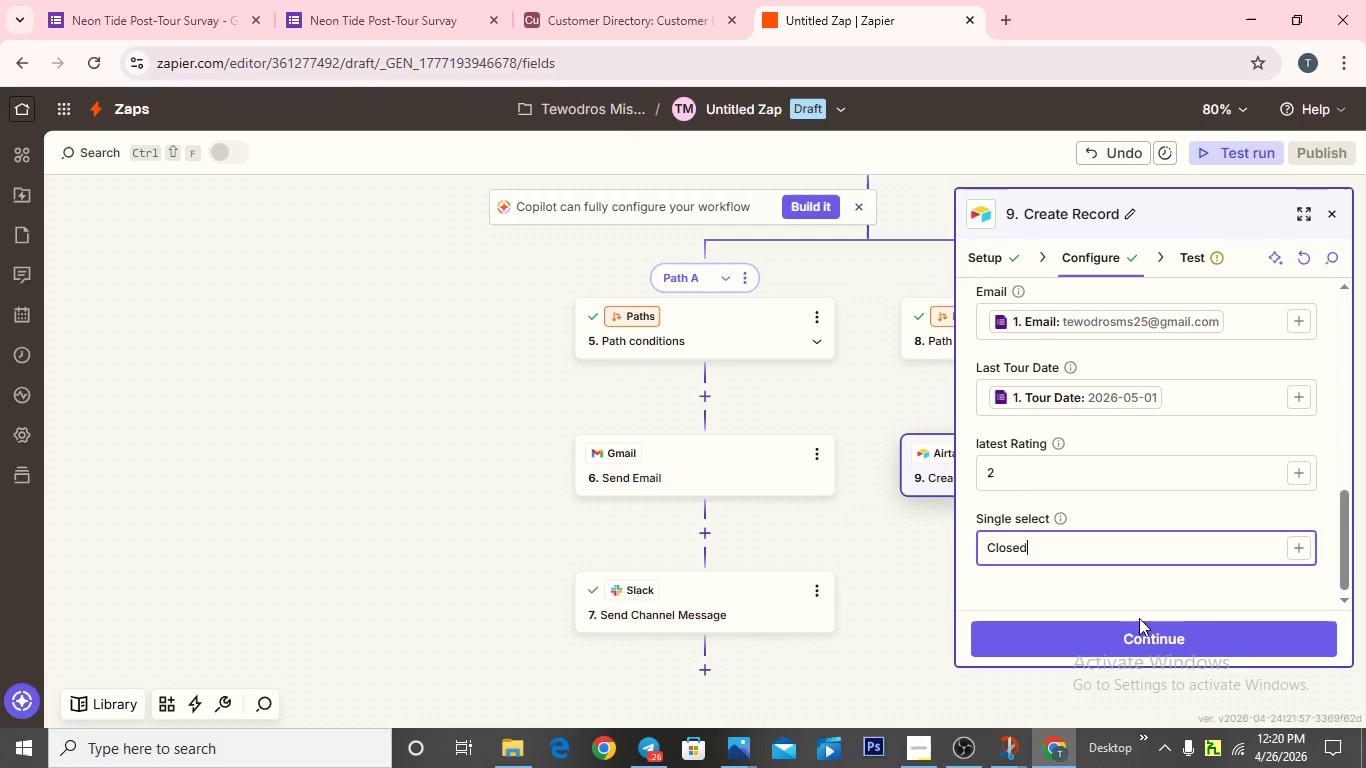 
left_click([1141, 625])
 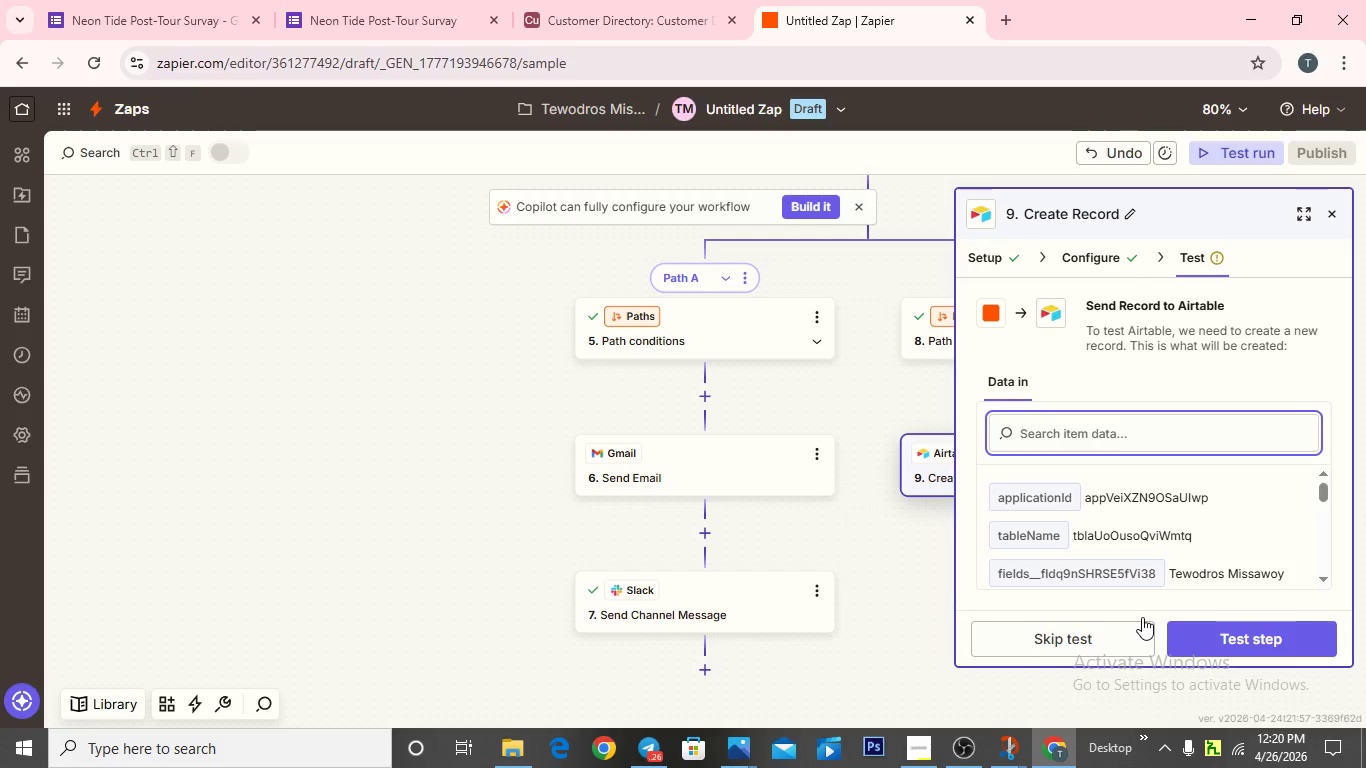 
mouse_move([1174, 521])
 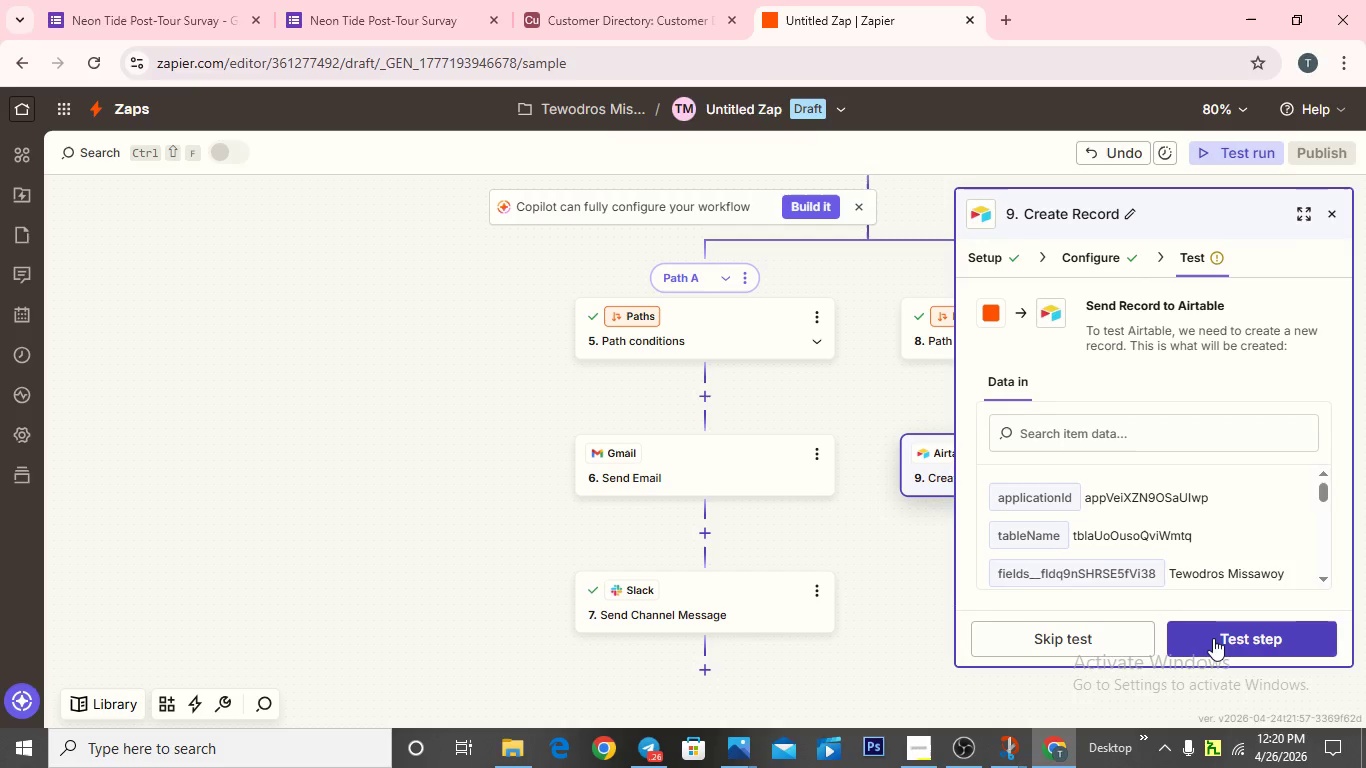 
left_click([1214, 638])
 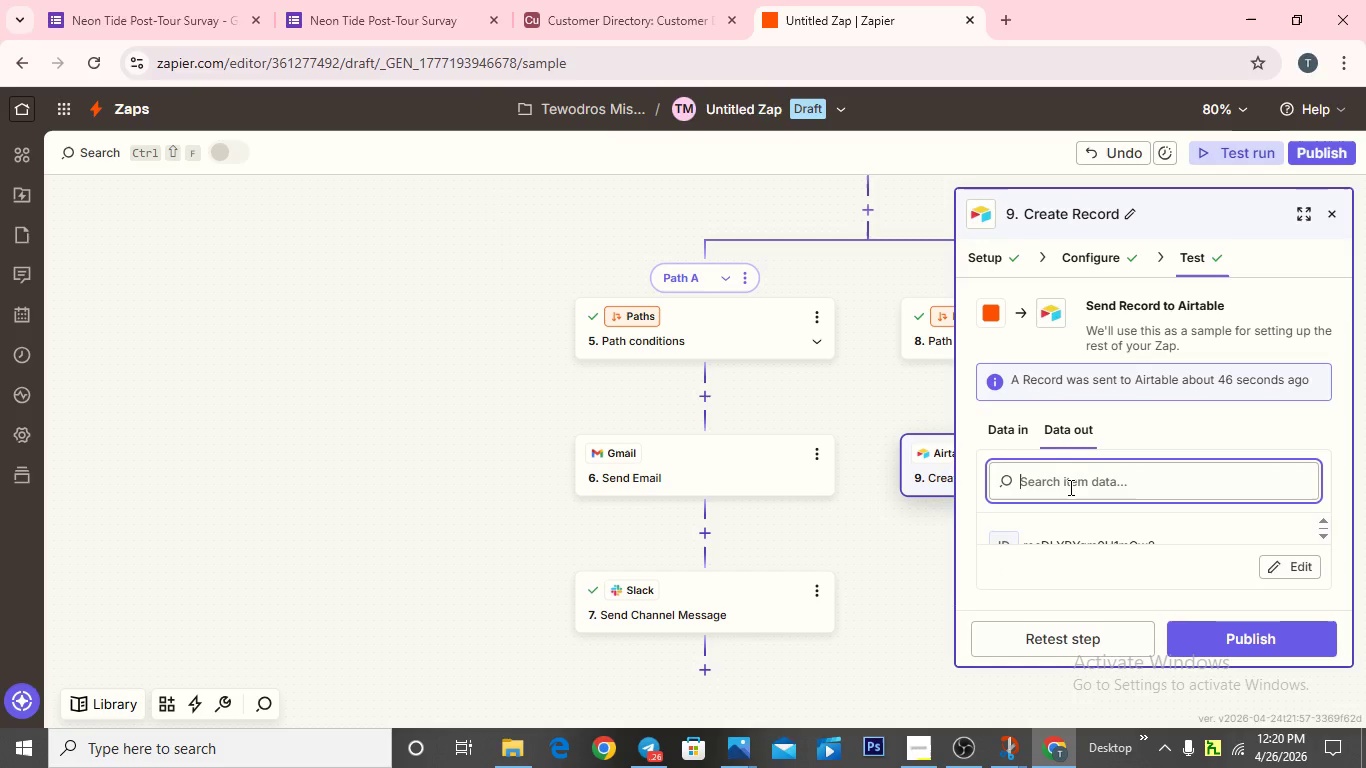 
wait(12.92)
 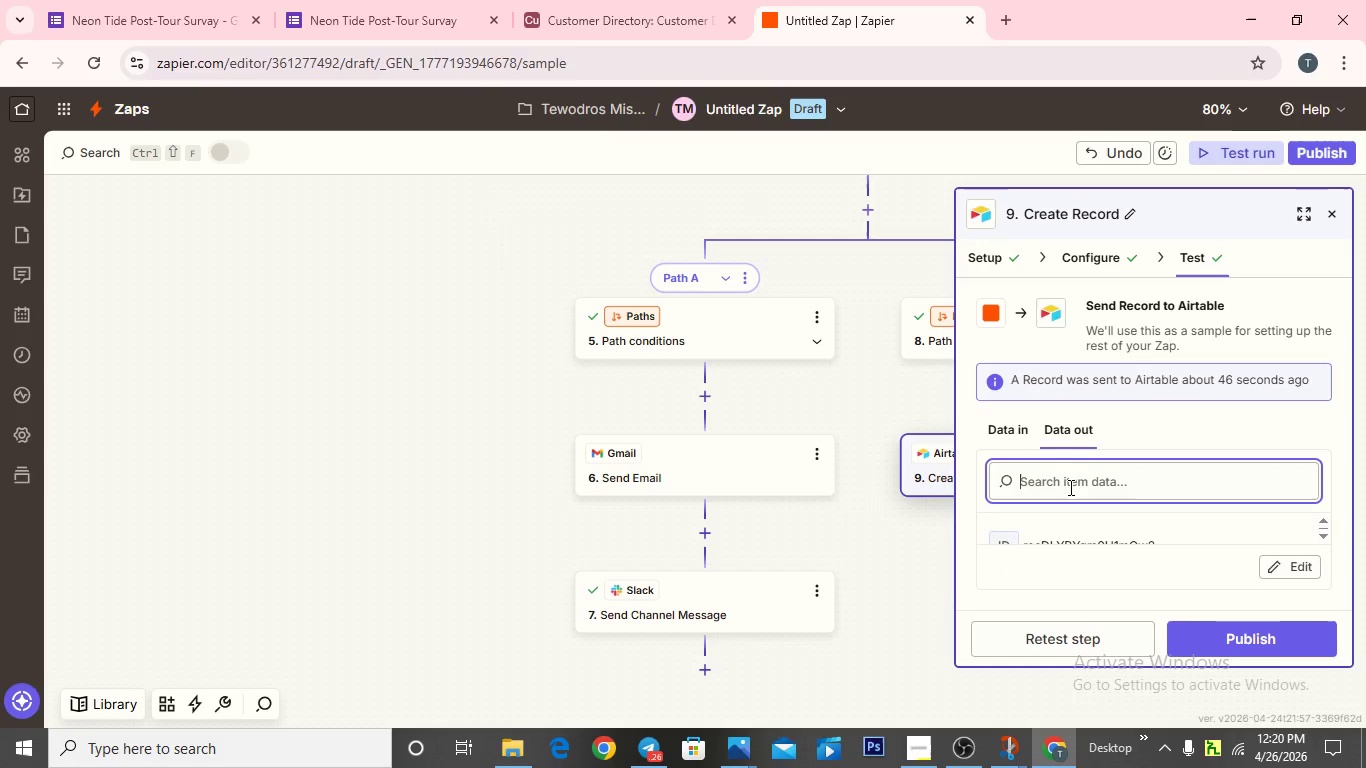 
left_click([876, 535])
 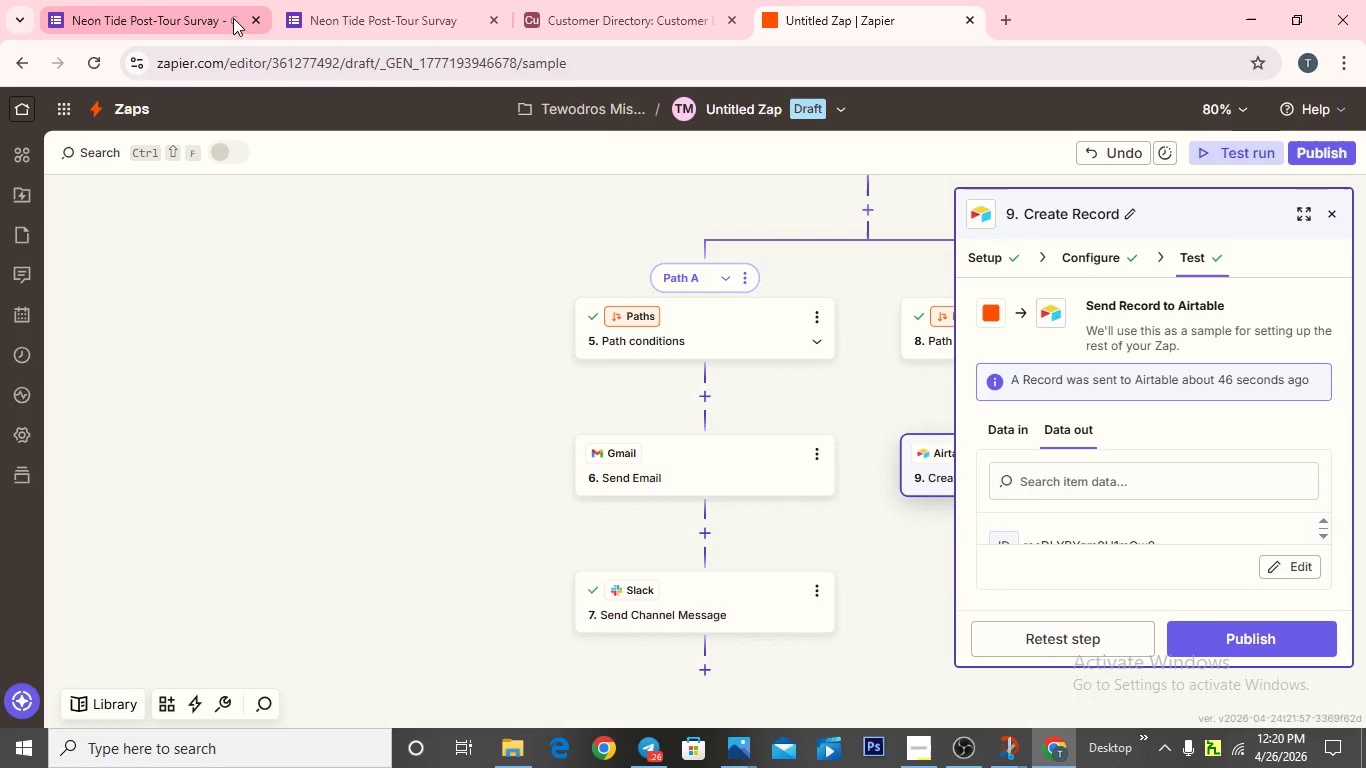 
left_click([362, 24])
 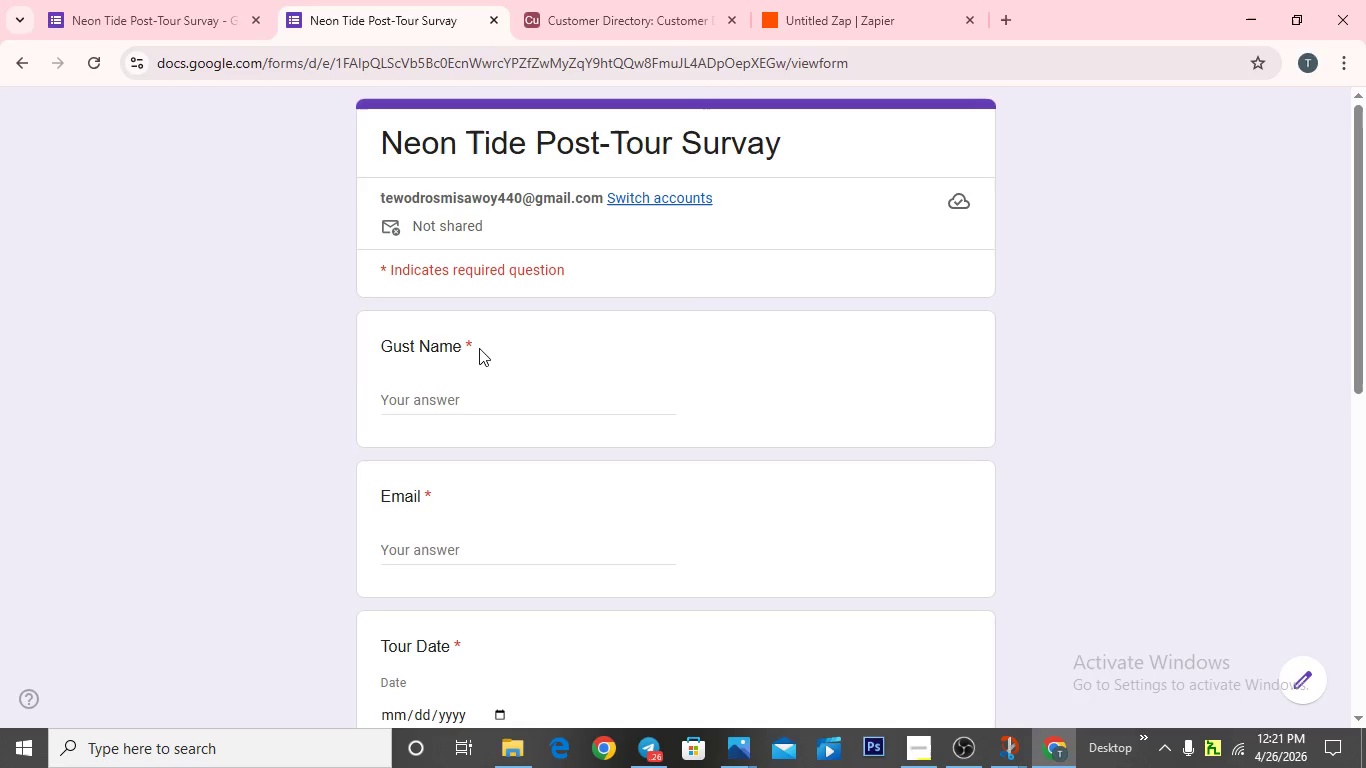 
wait(5.11)
 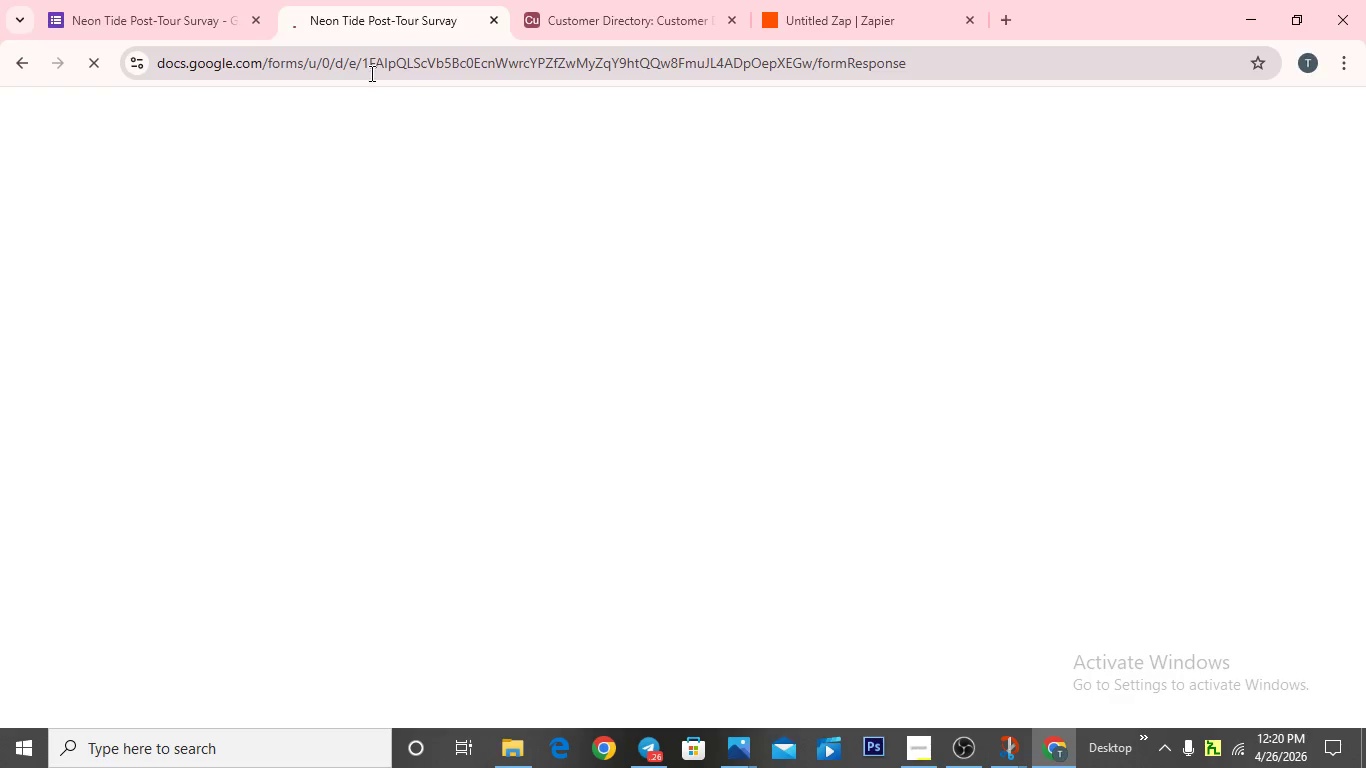 
left_click([501, 394])
 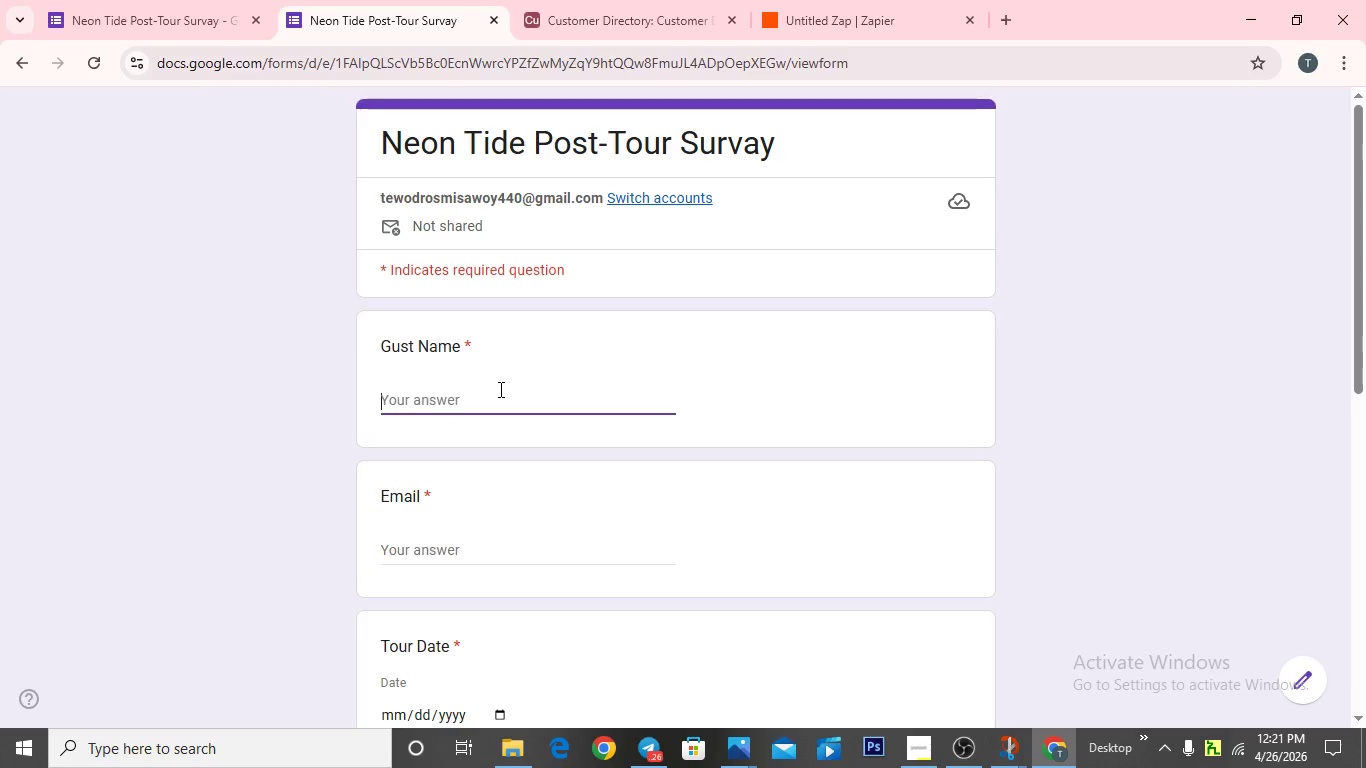 
type(Tedi Missawoy)
 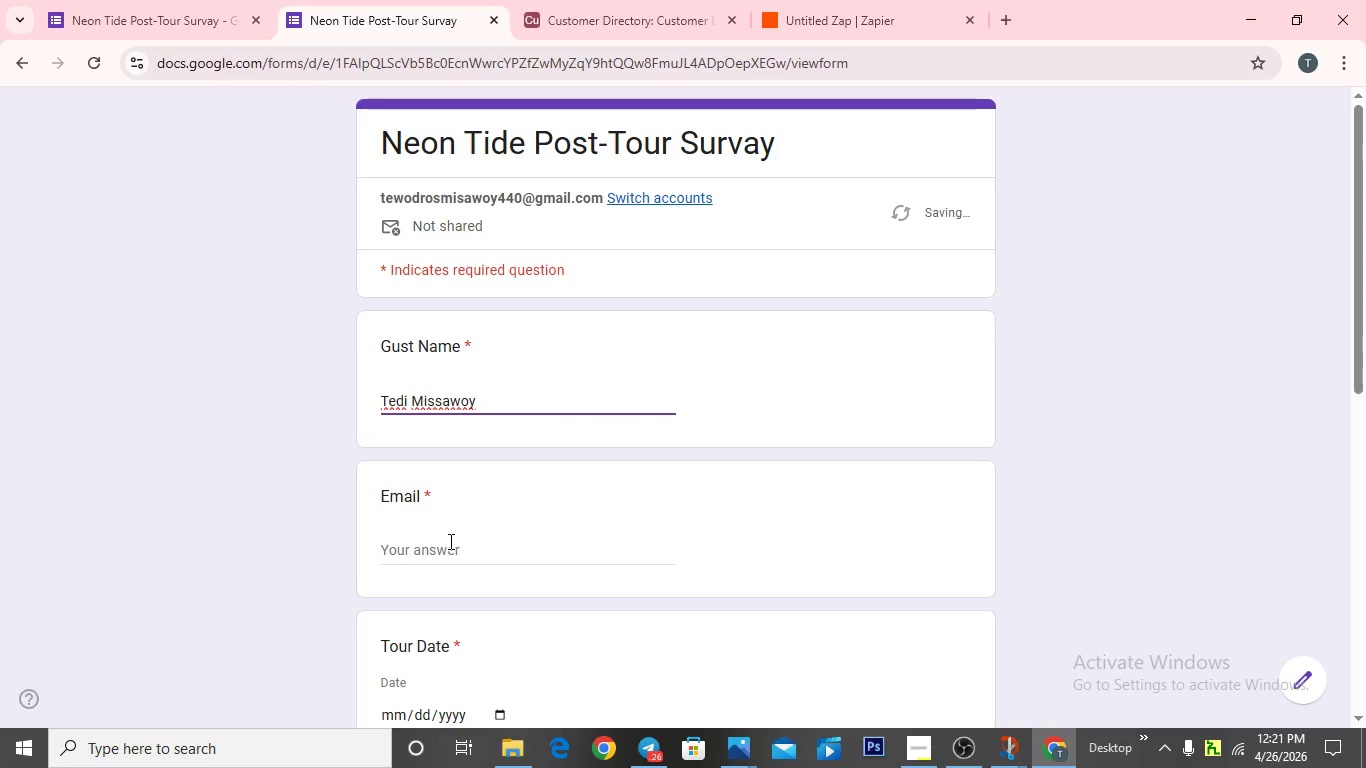 
left_click([441, 548])
 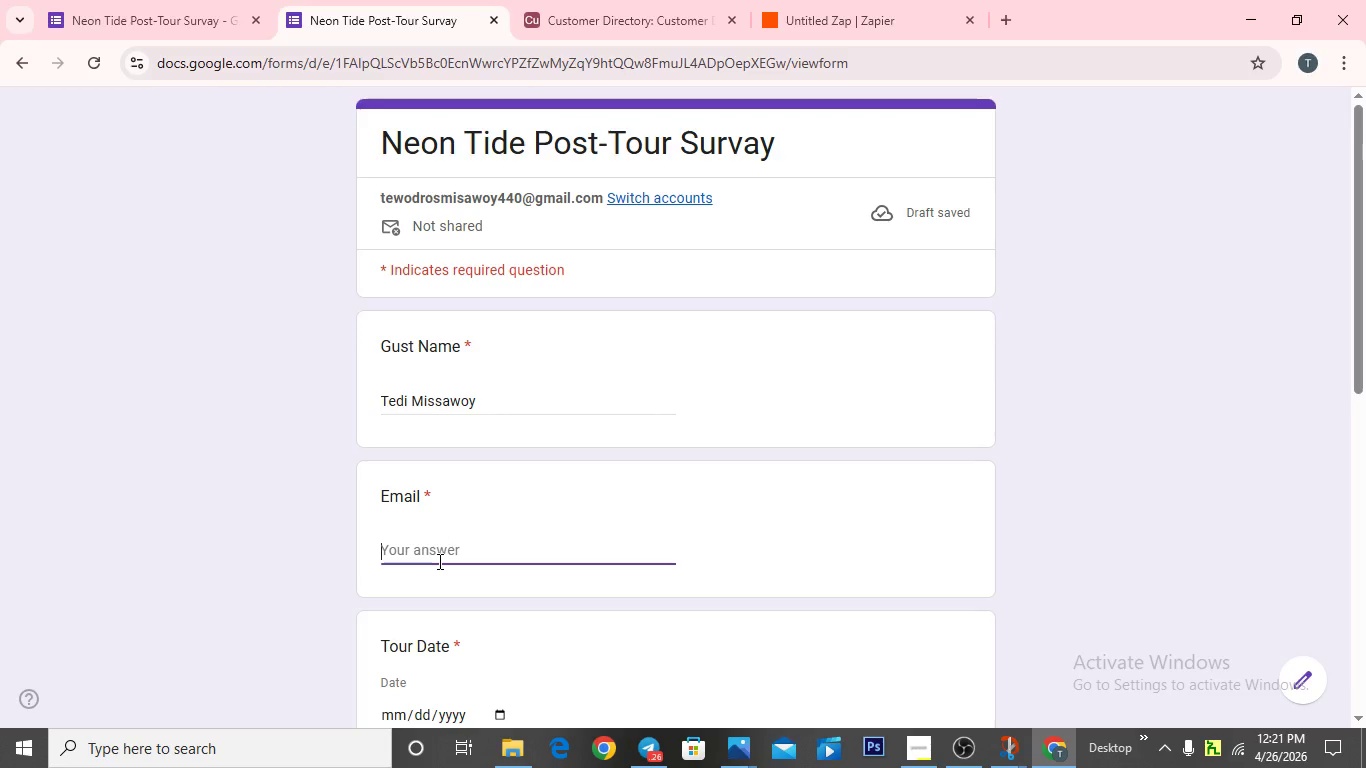 
wait(6.09)
 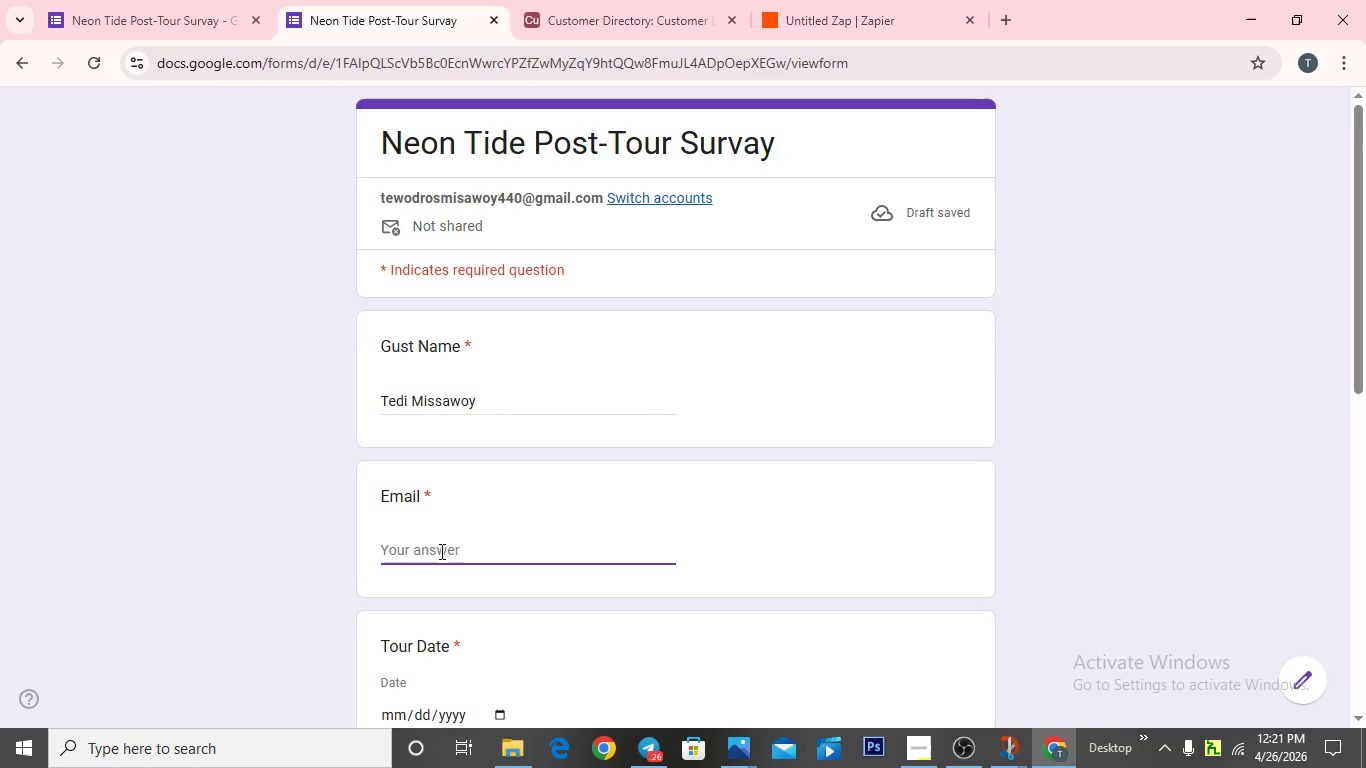 
scroll: coordinate [483, 583], scroll_direction: down, amount: 2.0
 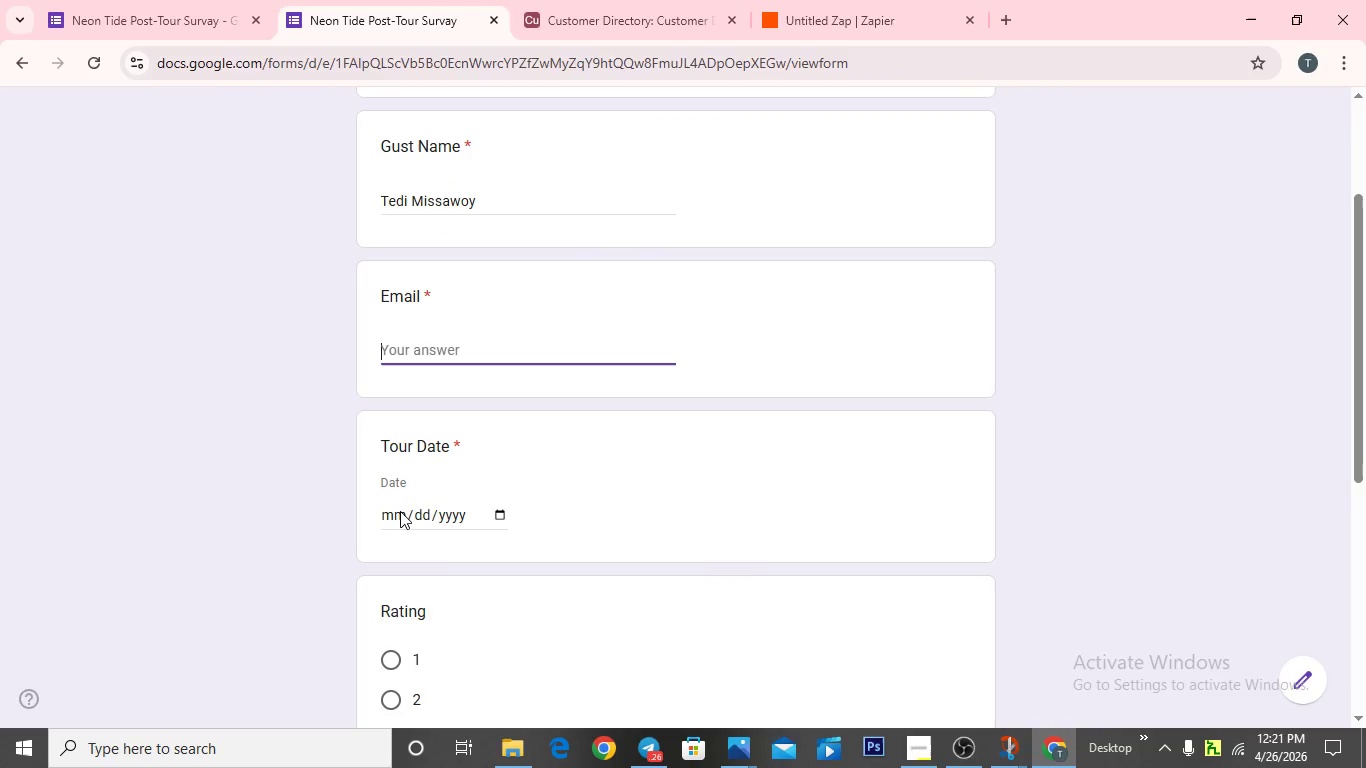 
left_click([400, 511])
 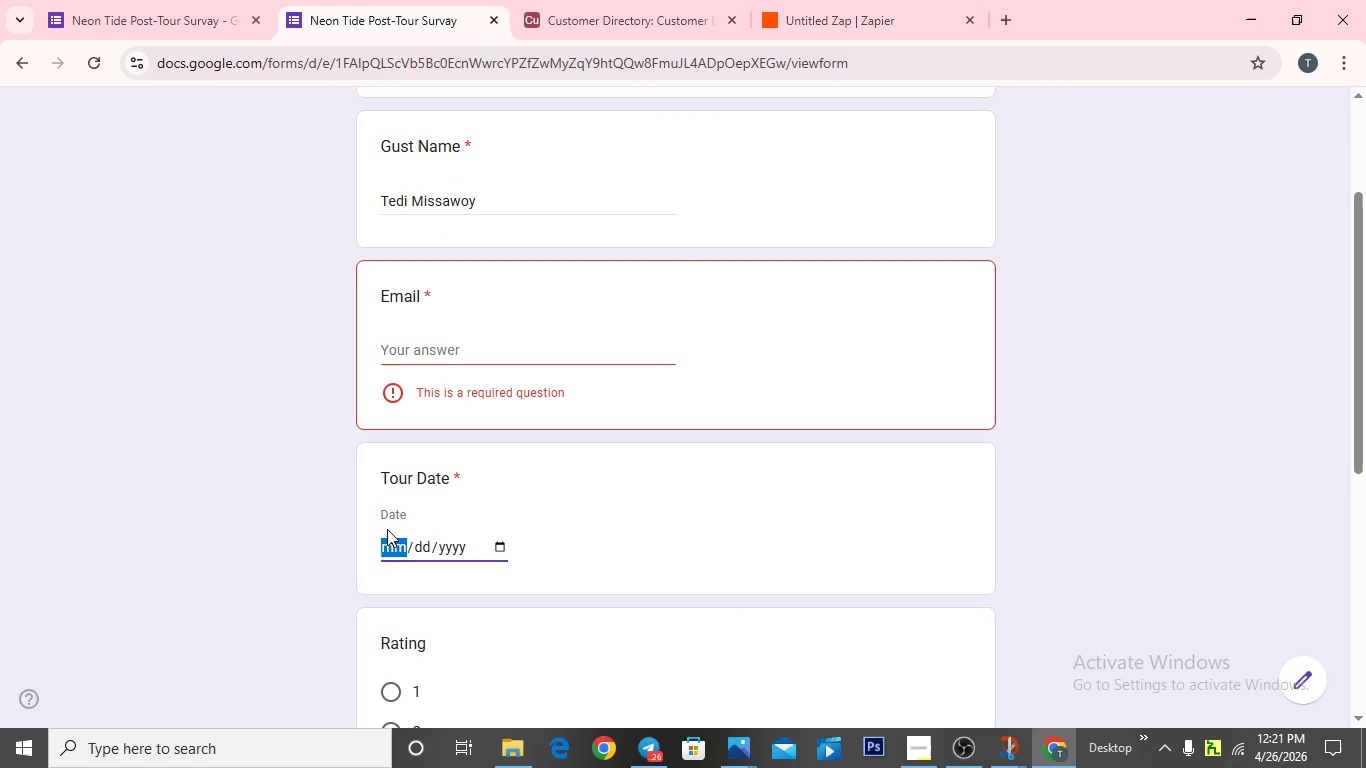 
key(Backspace)
key(Backspace)
type(050)
 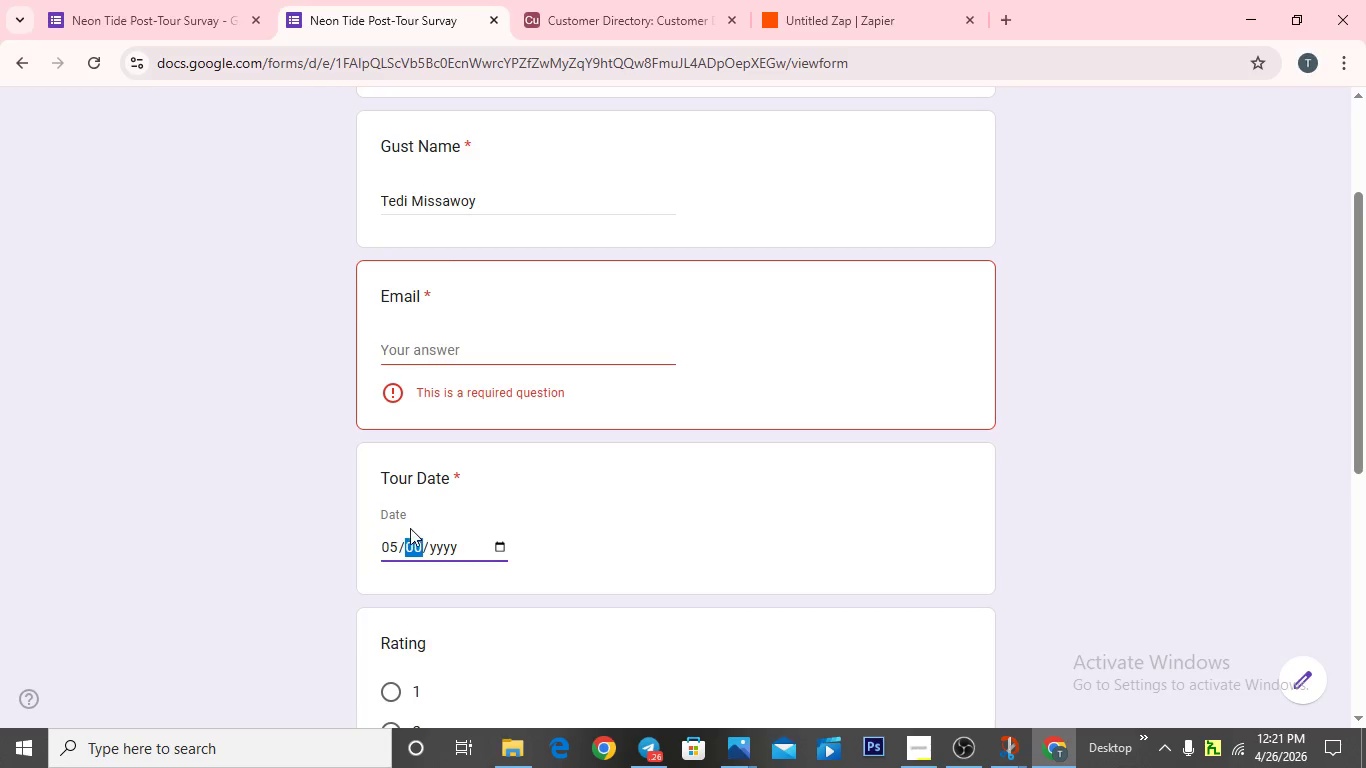 
left_click([401, 543])
 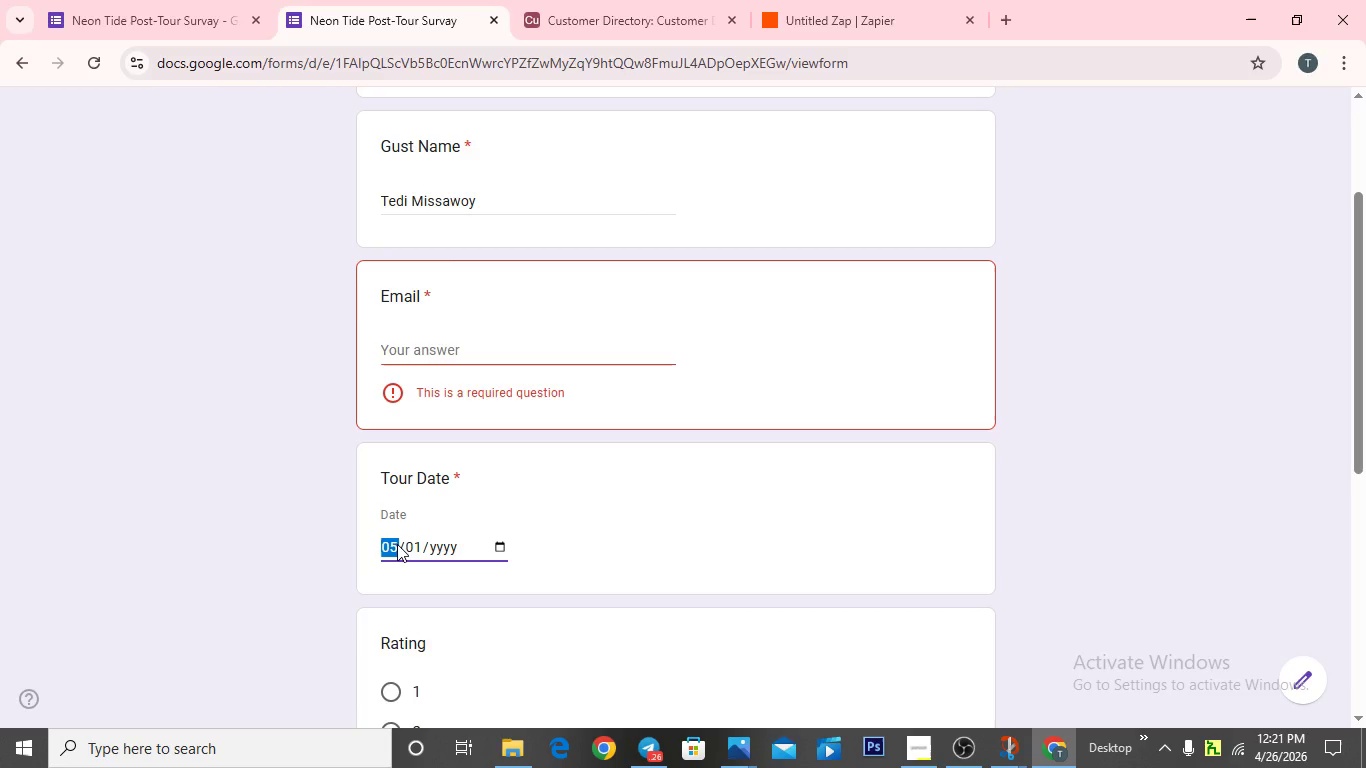 
key(Backspace)
 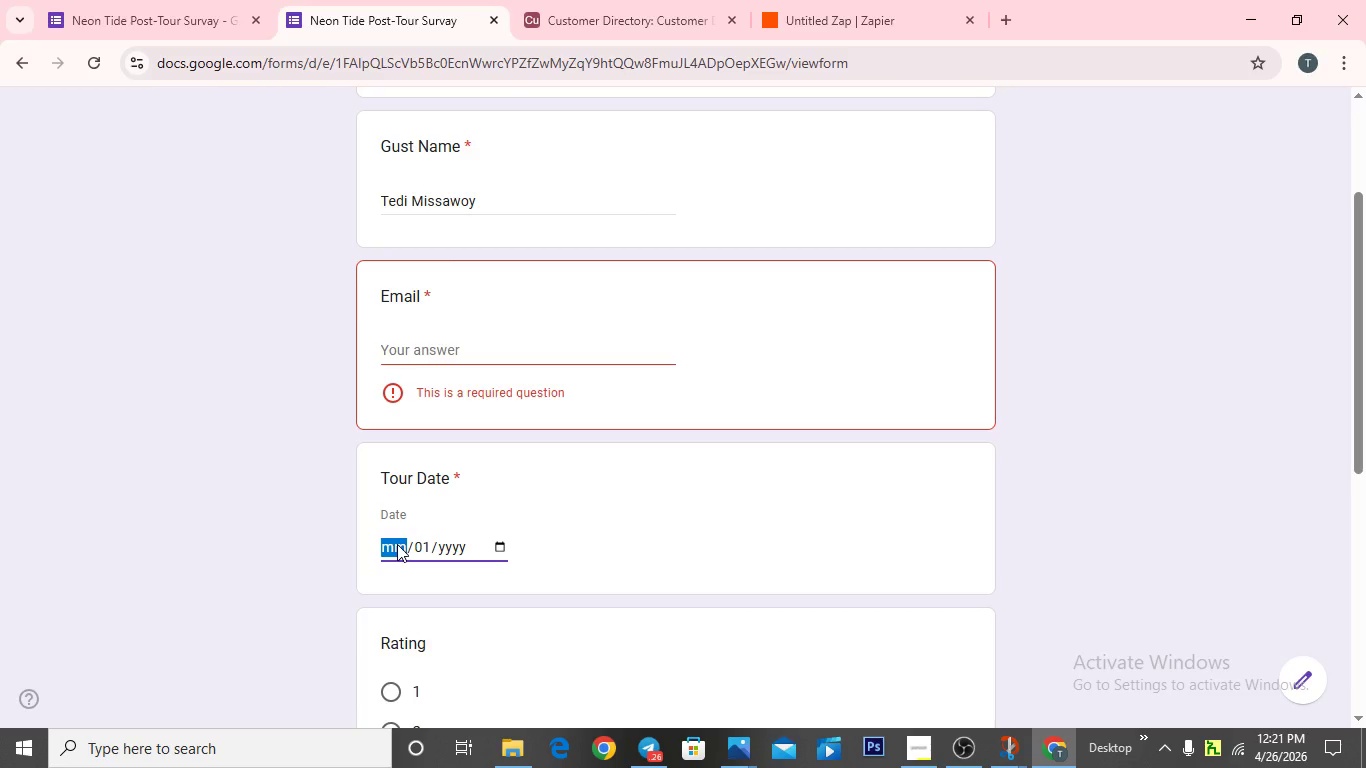 
wait(10.77)
 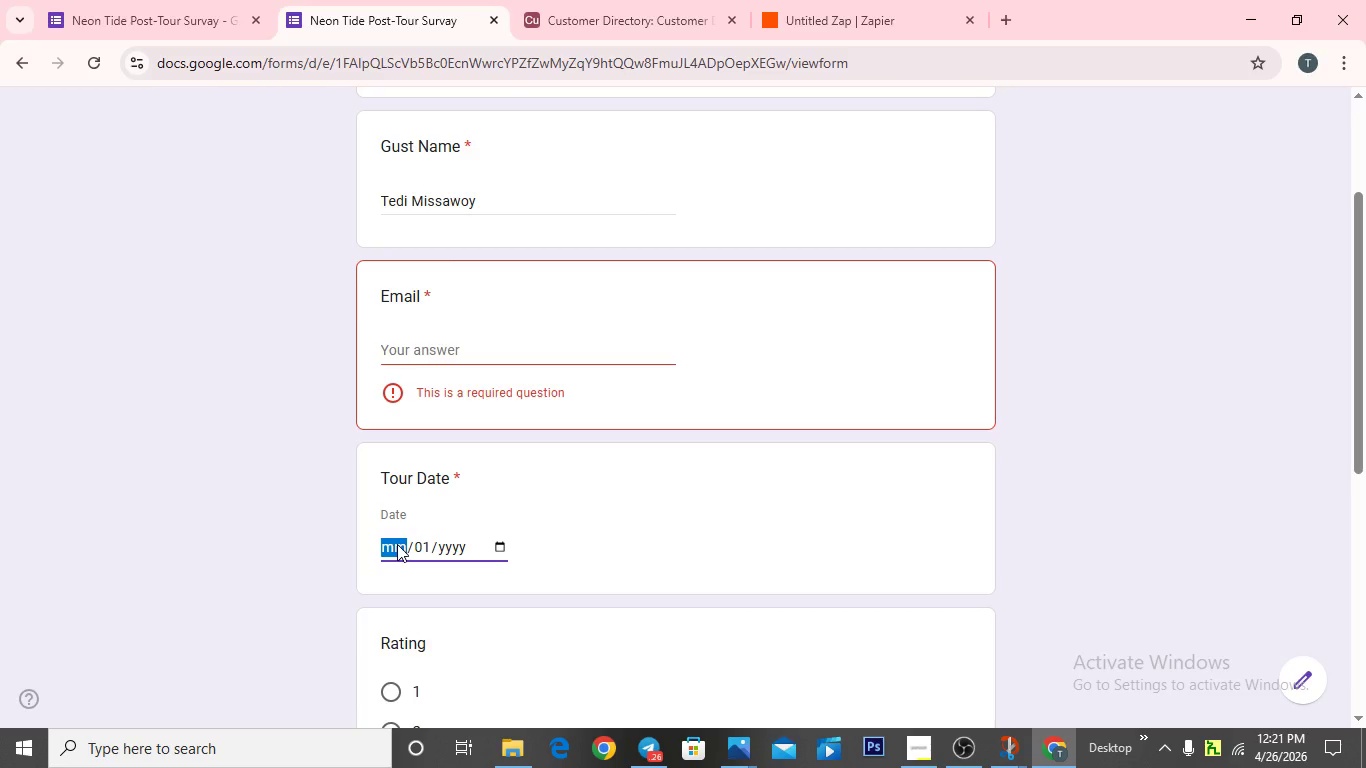 
type(26)
 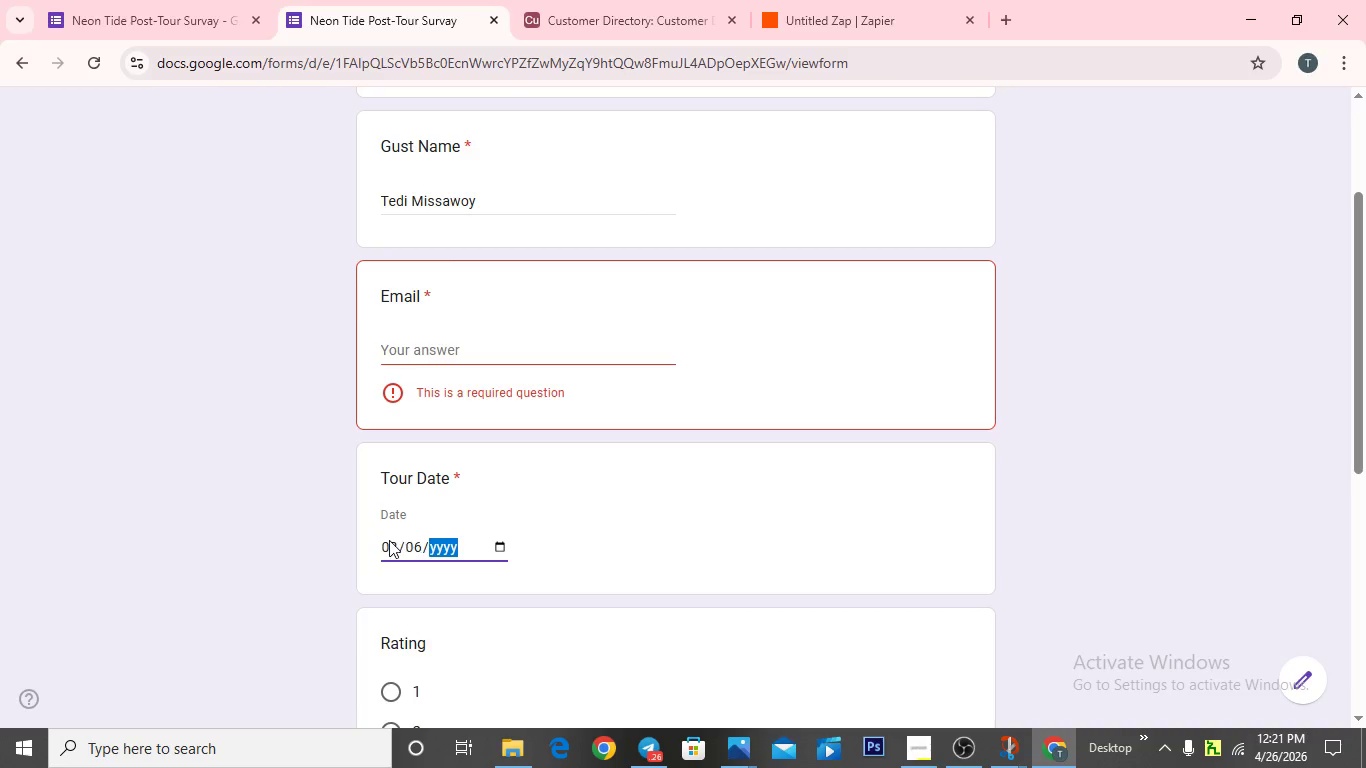 
left_click([392, 540])
 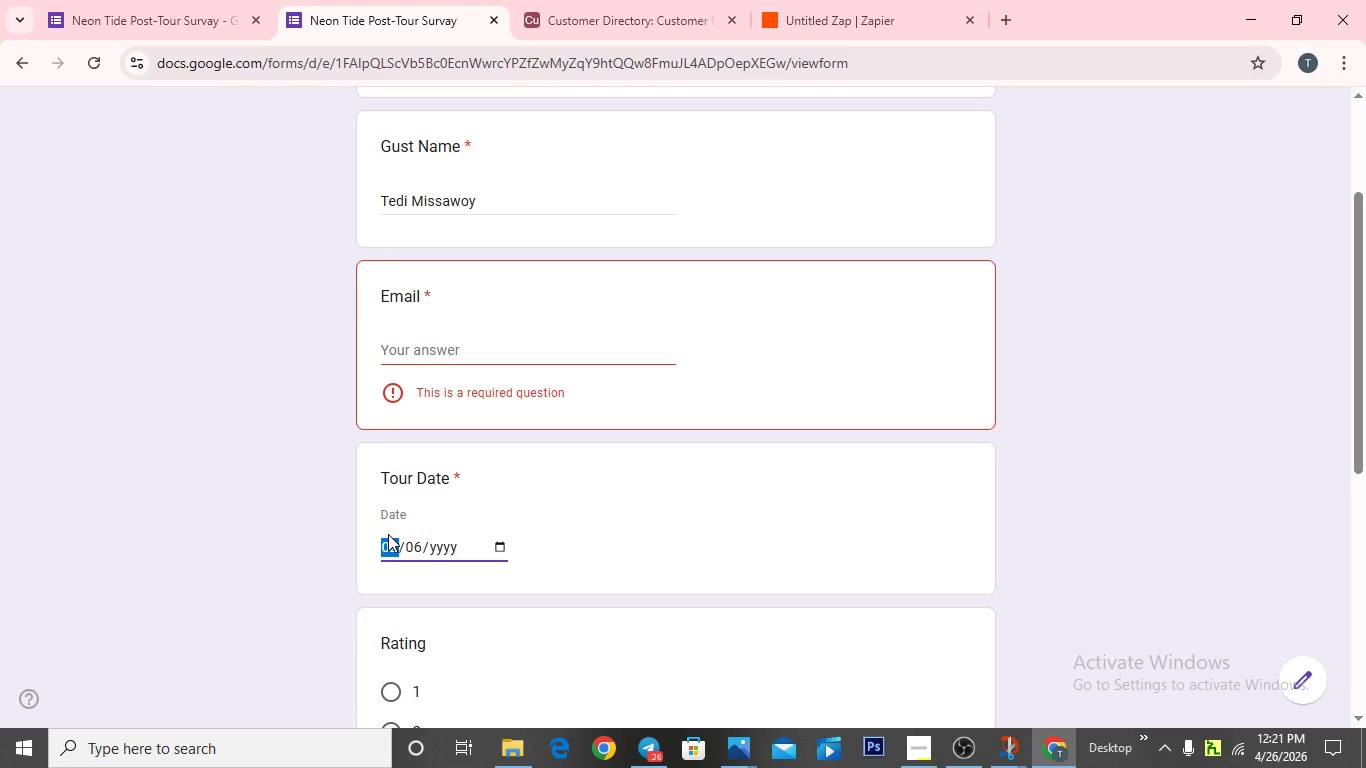 
key(Backspace)
 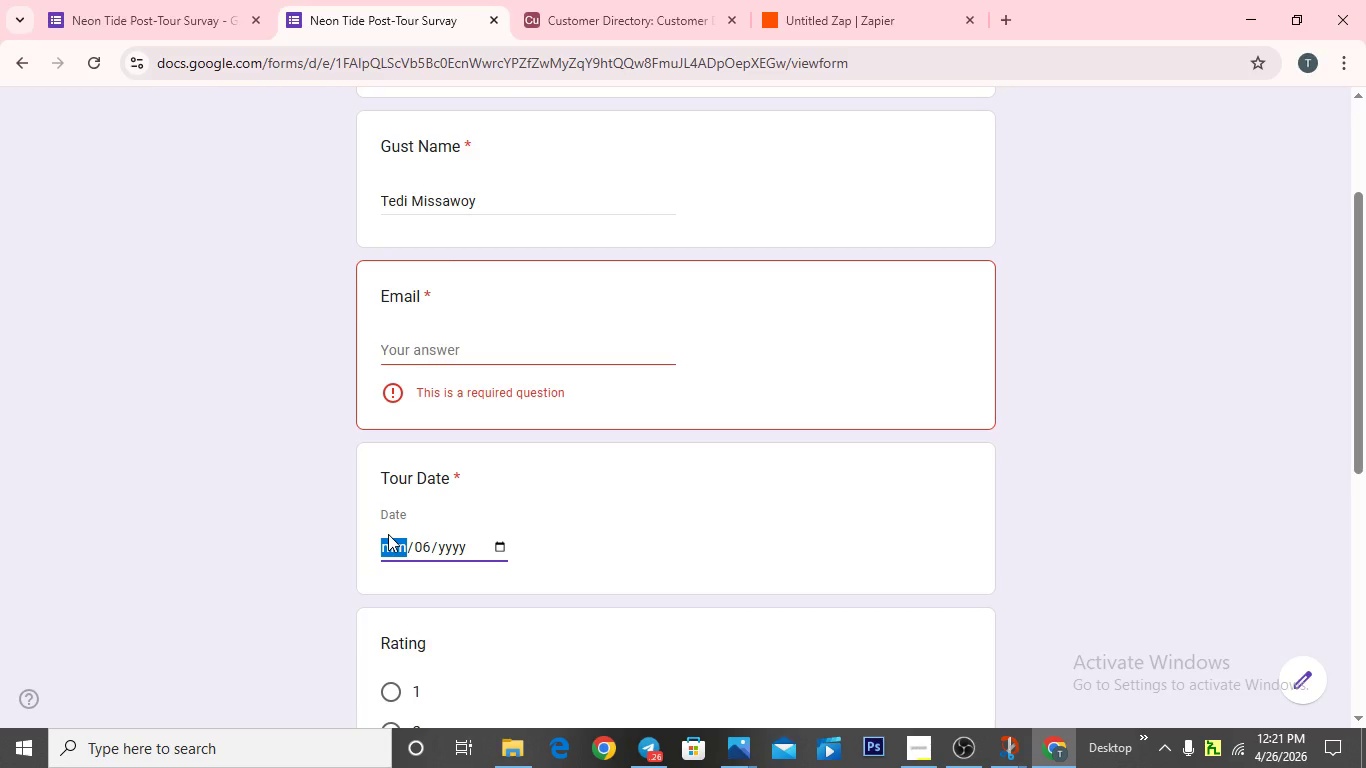 
key(2)
 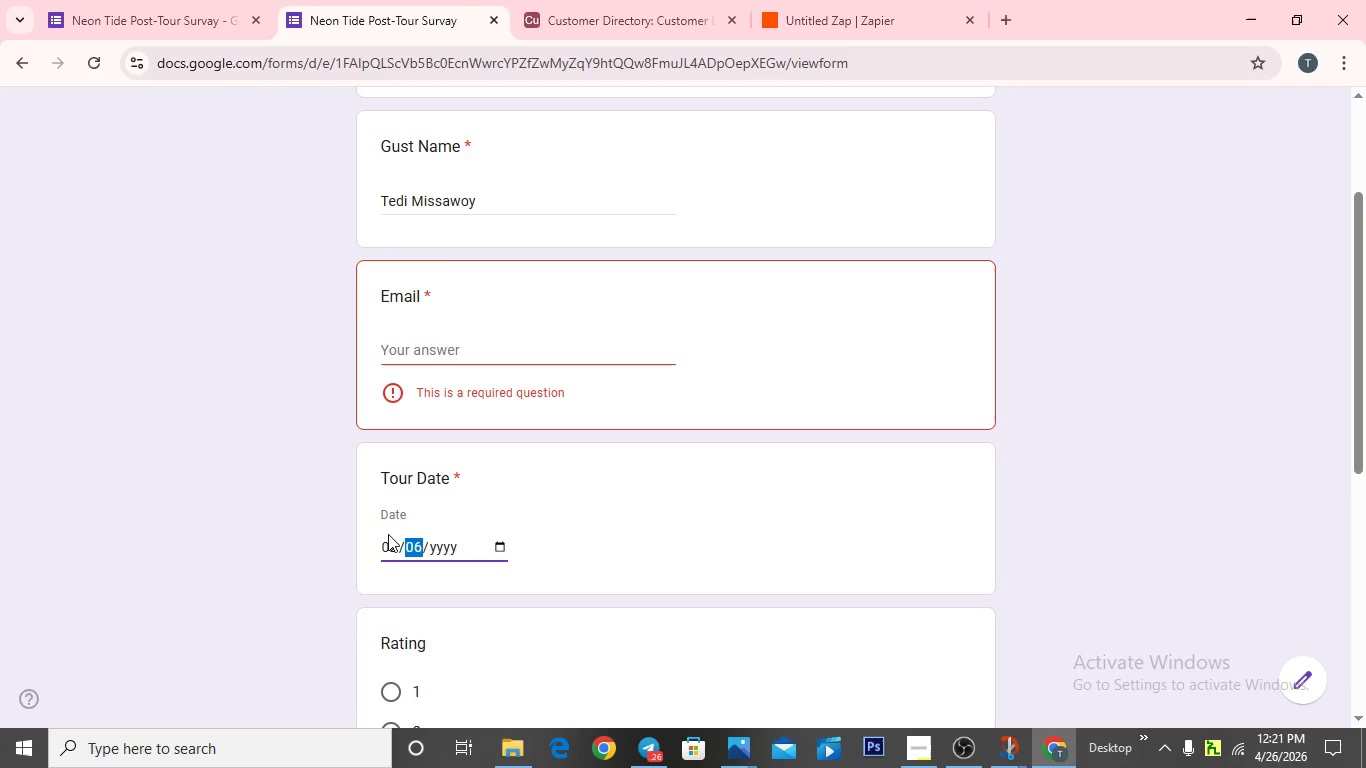 
key(6)
 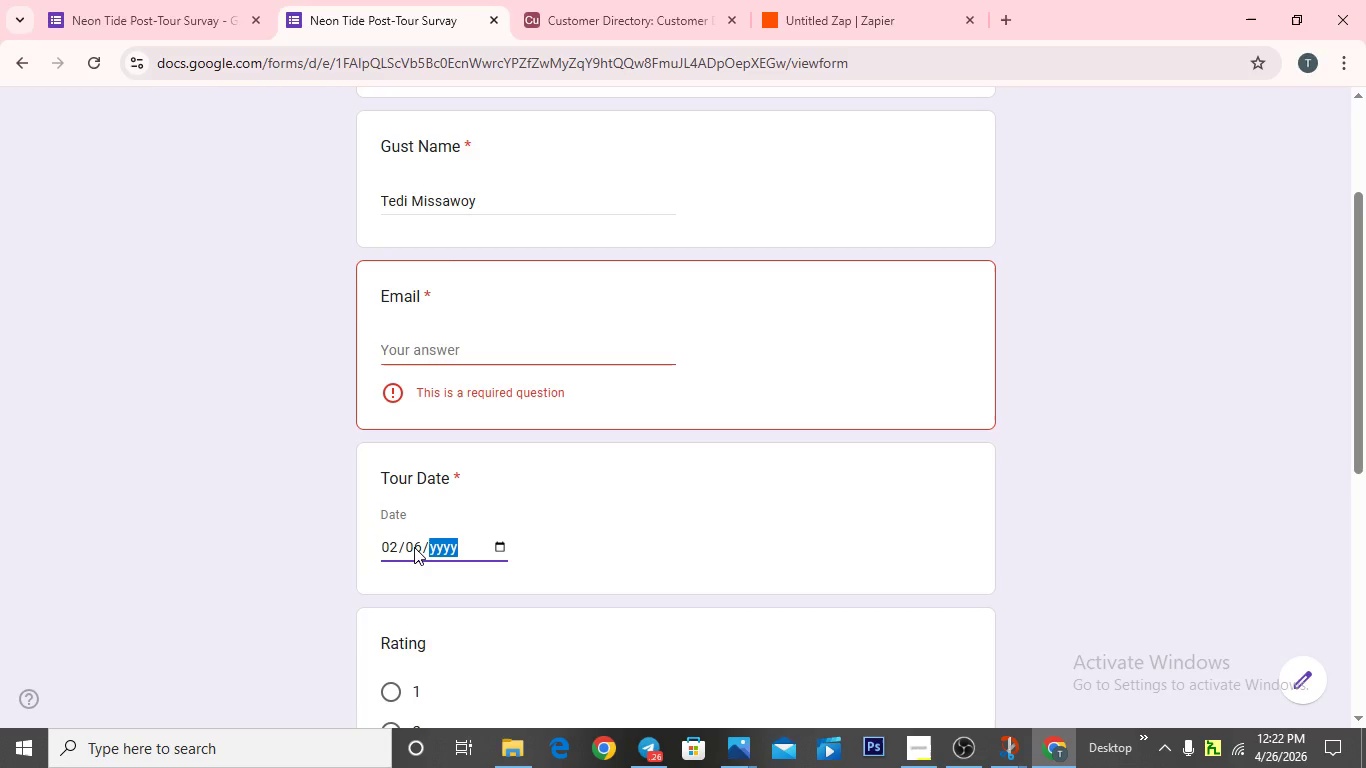 
wait(6.98)
 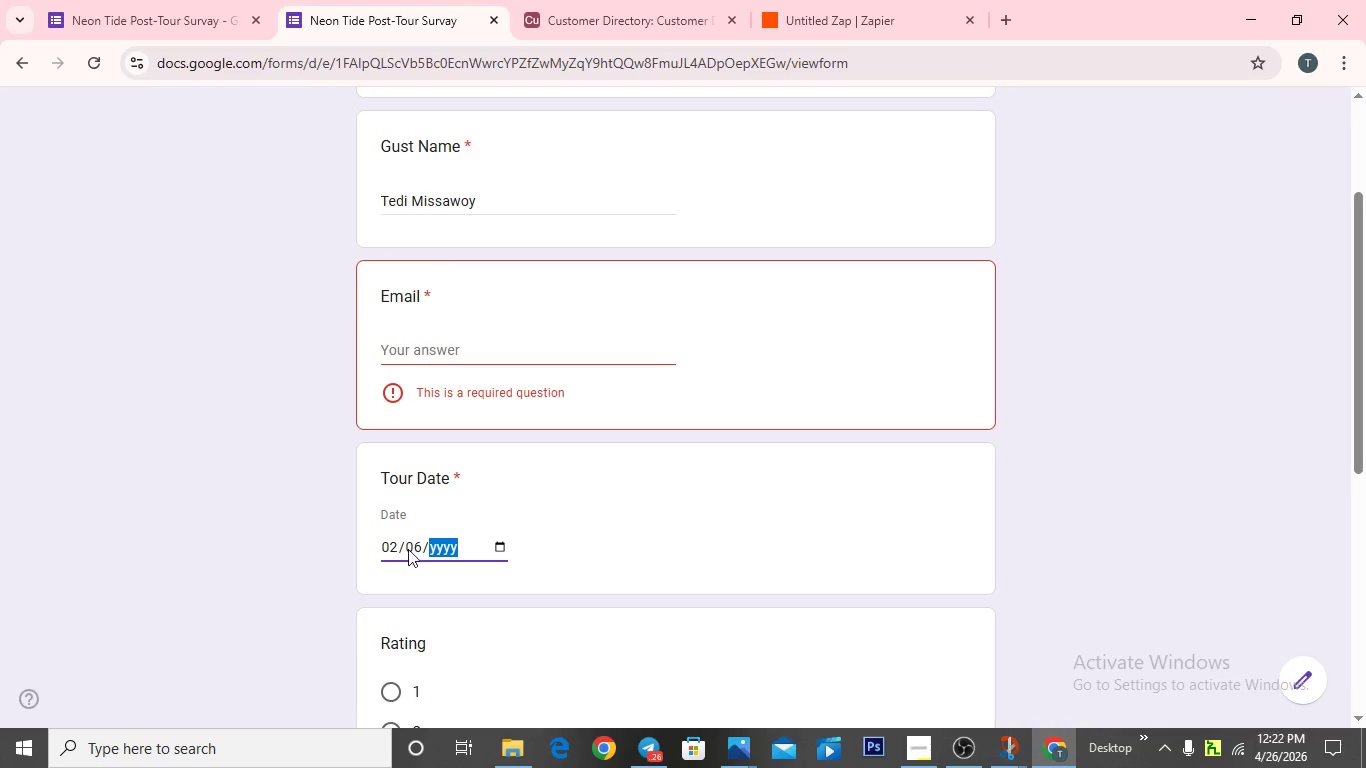 
type(2026)
 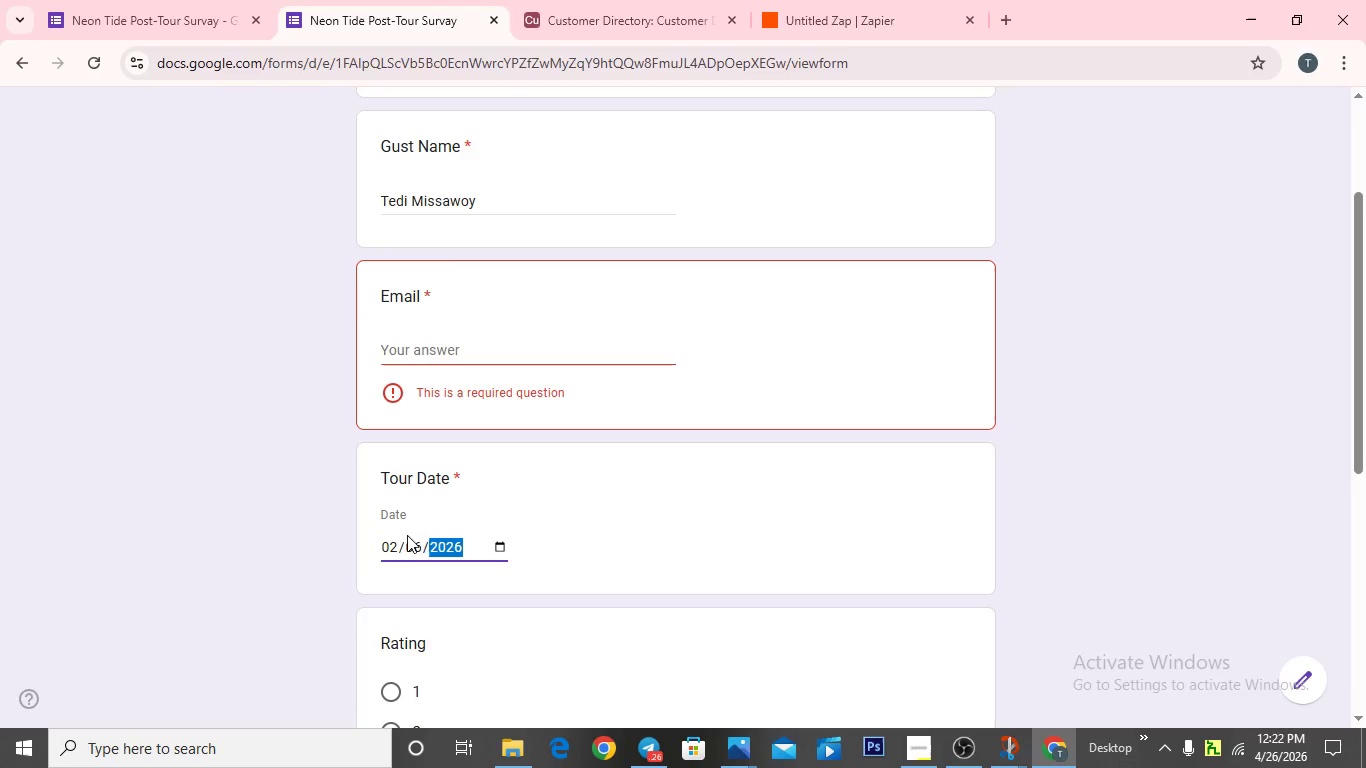 
left_click([414, 548])
 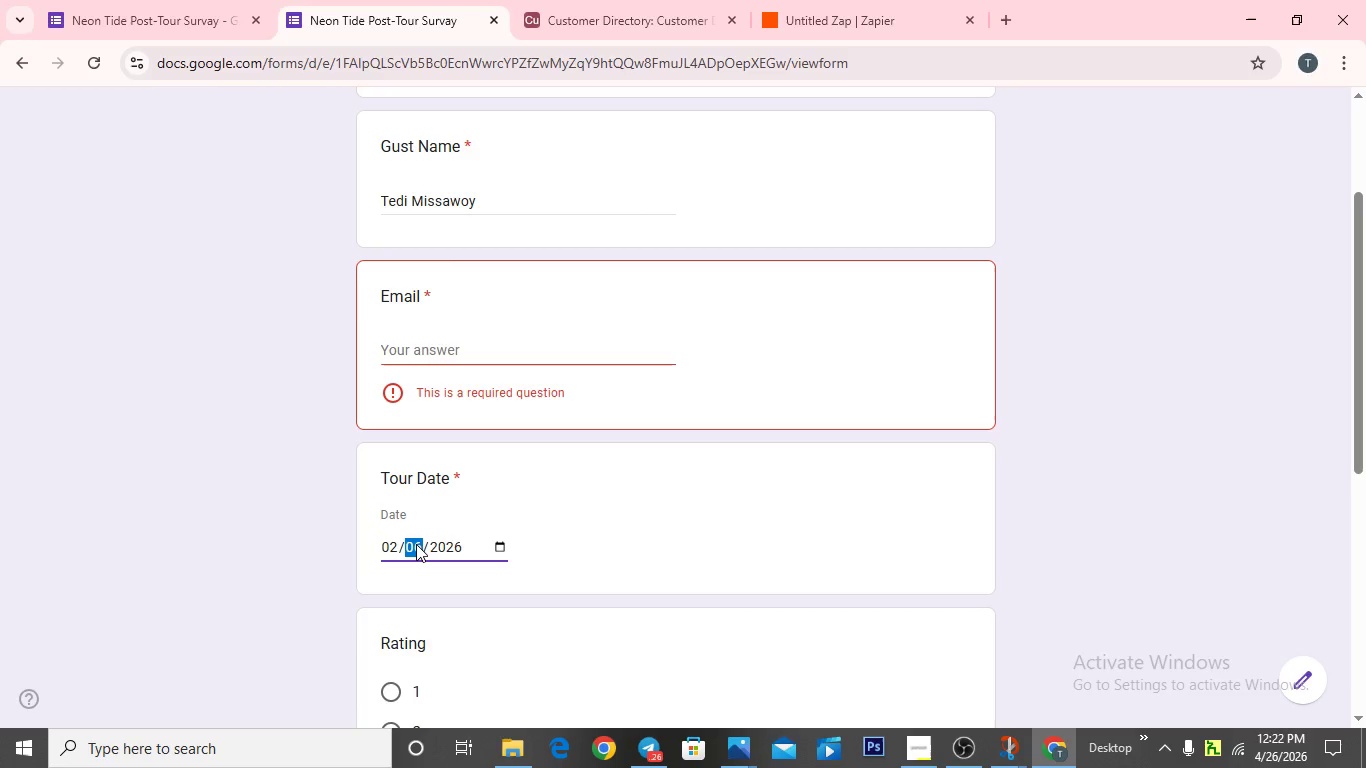 
key(Backspace)
 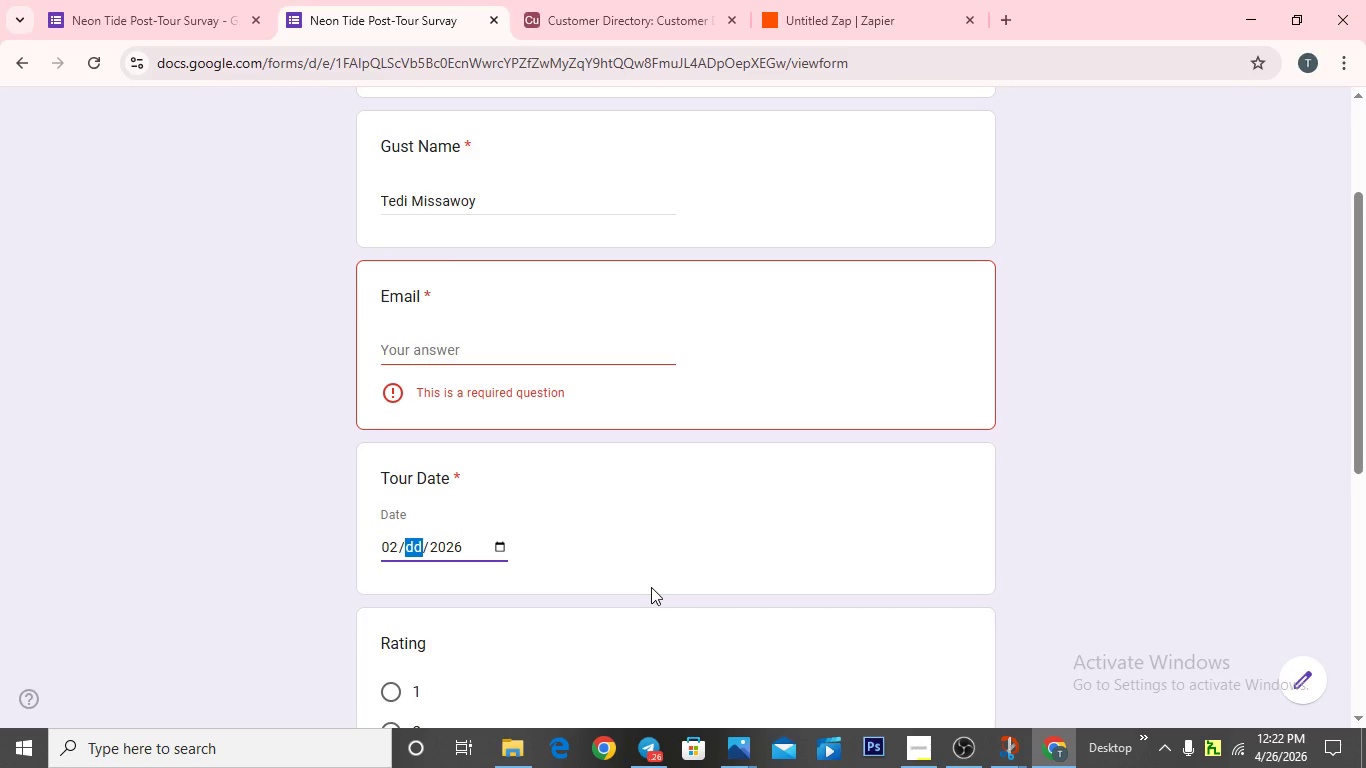 
wait(25.86)
 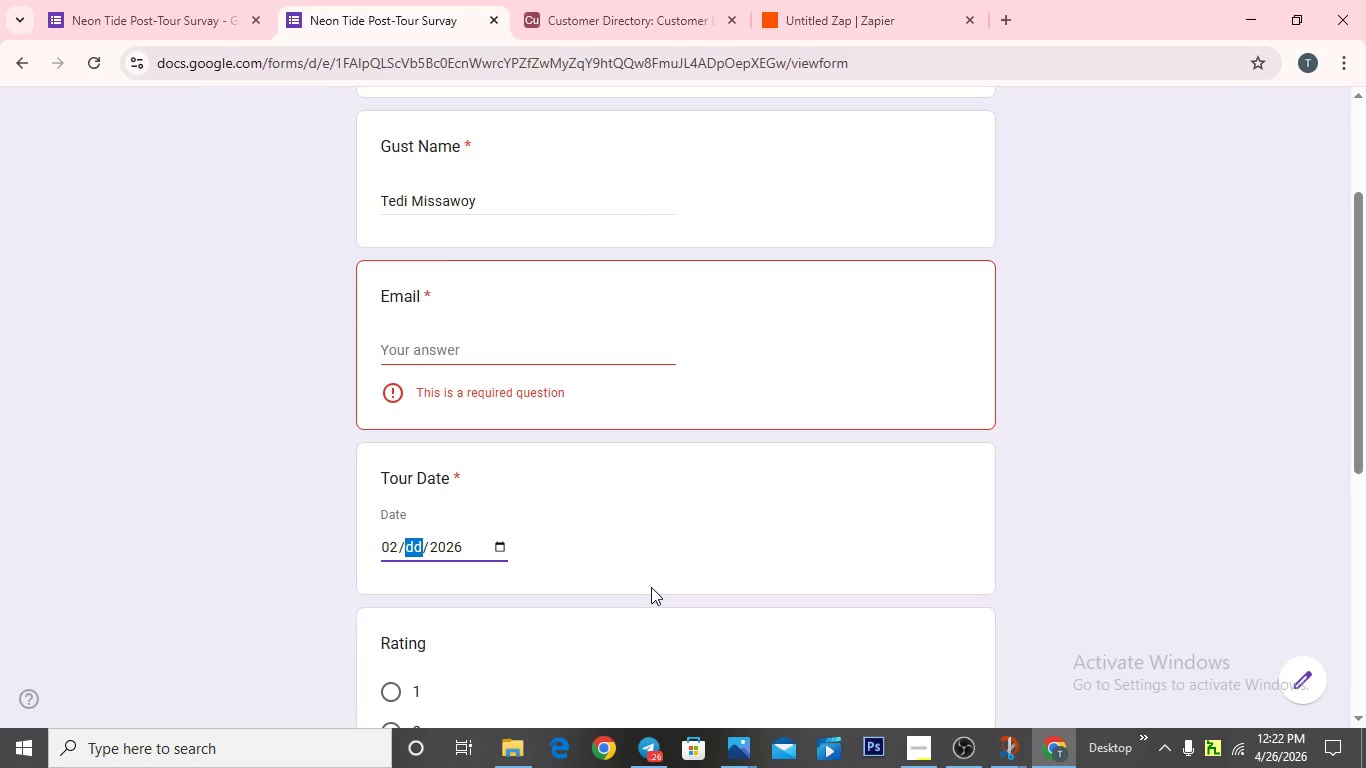 
left_click([399, 544])
 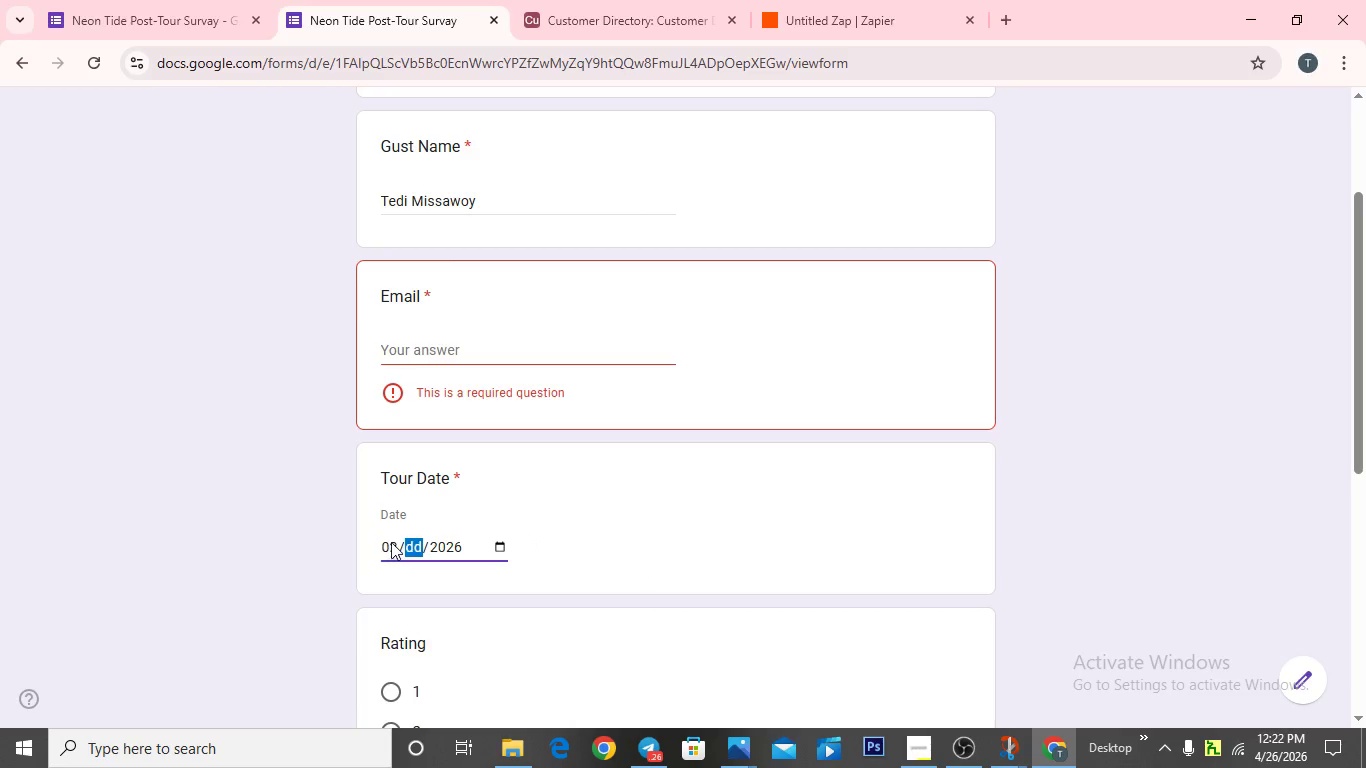 
left_click([396, 541])
 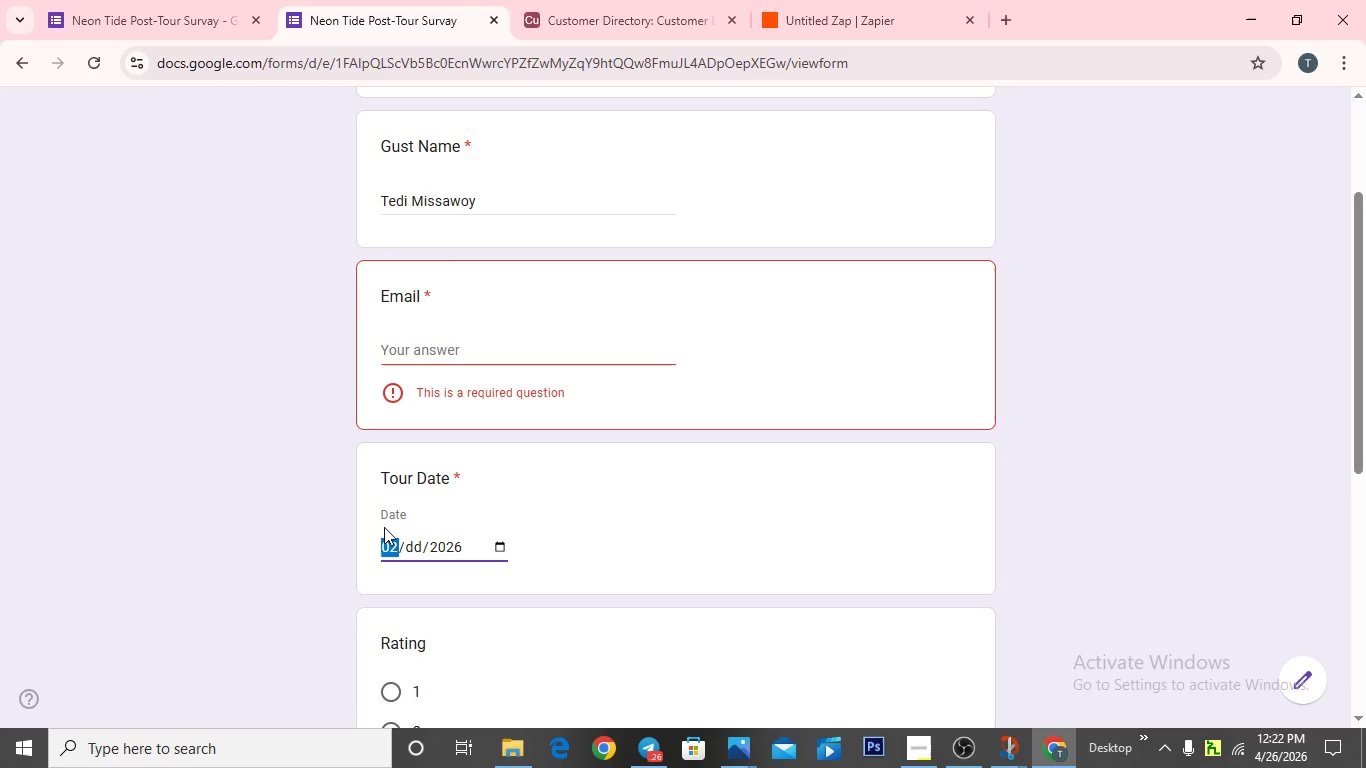 
key(Backspace)
 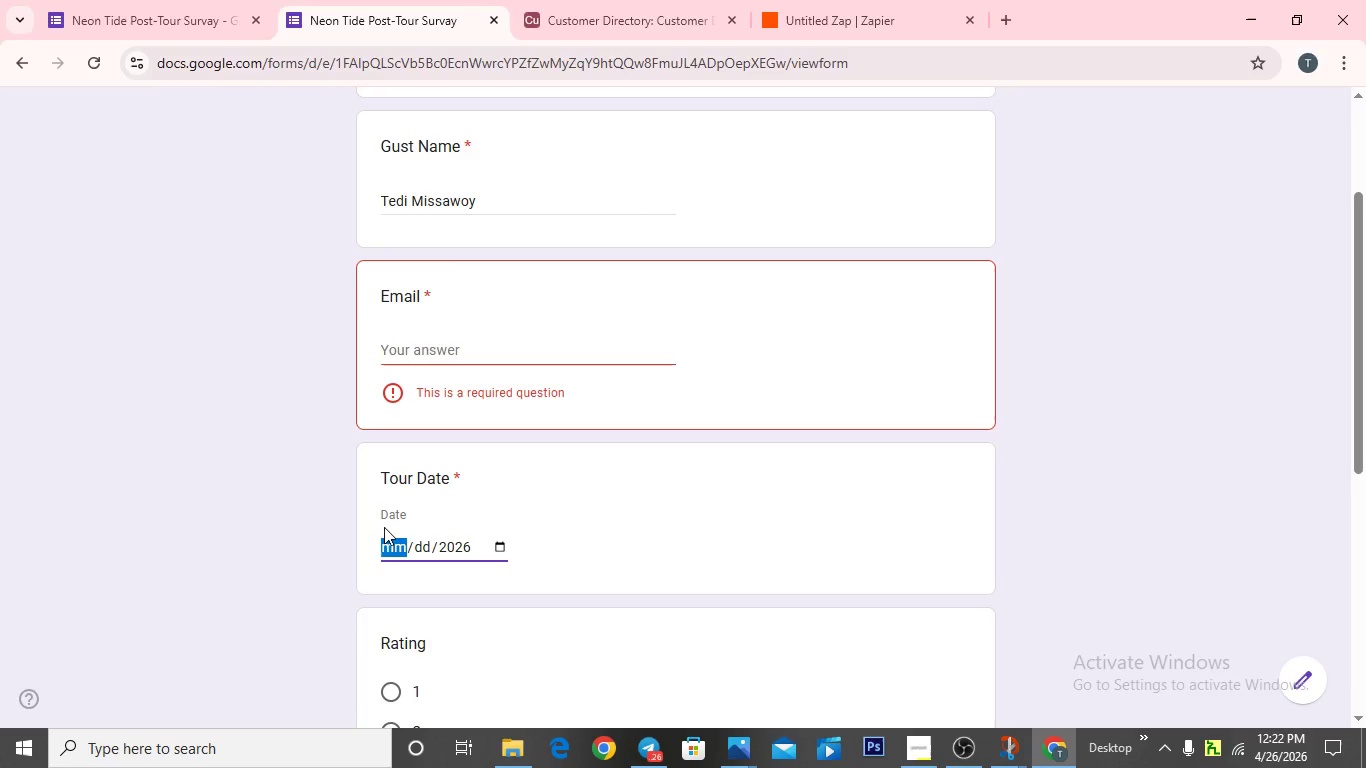 
key(2)
 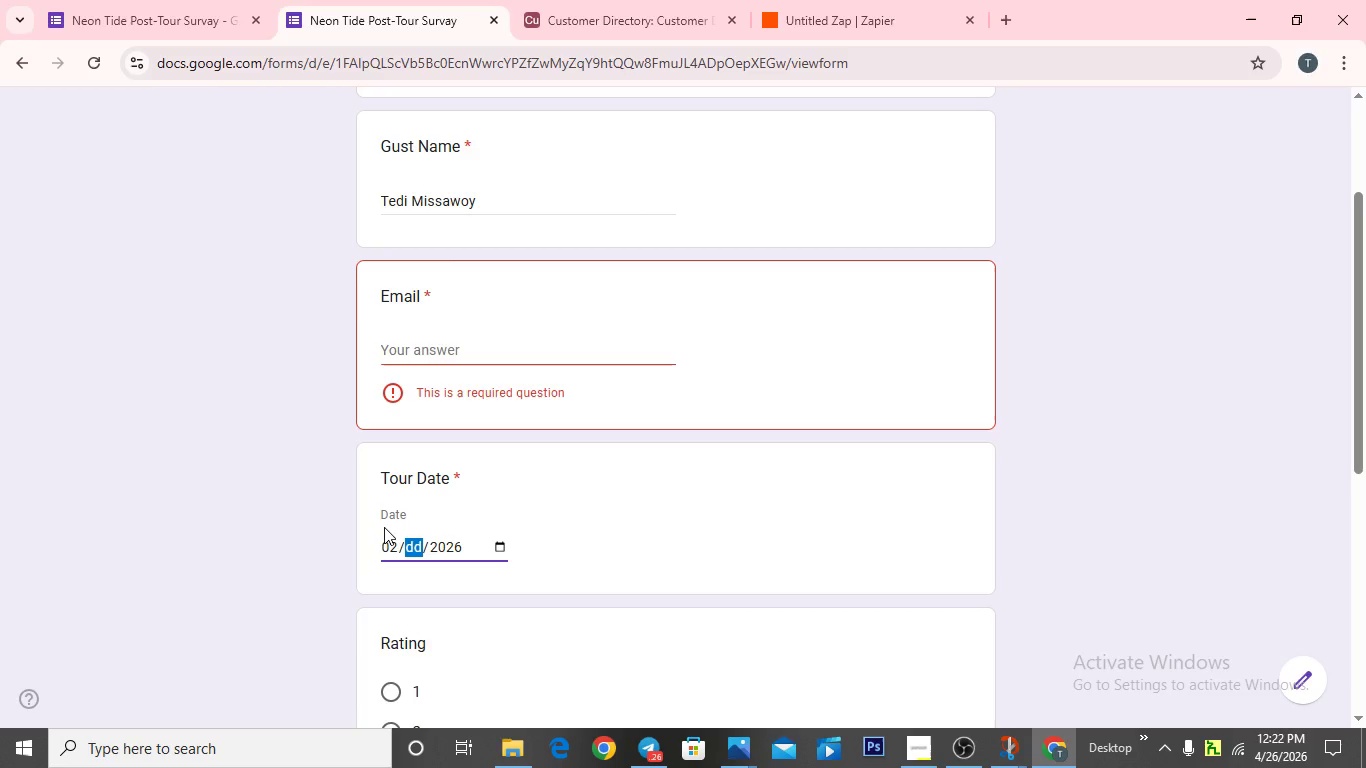 
key(Backspace)
 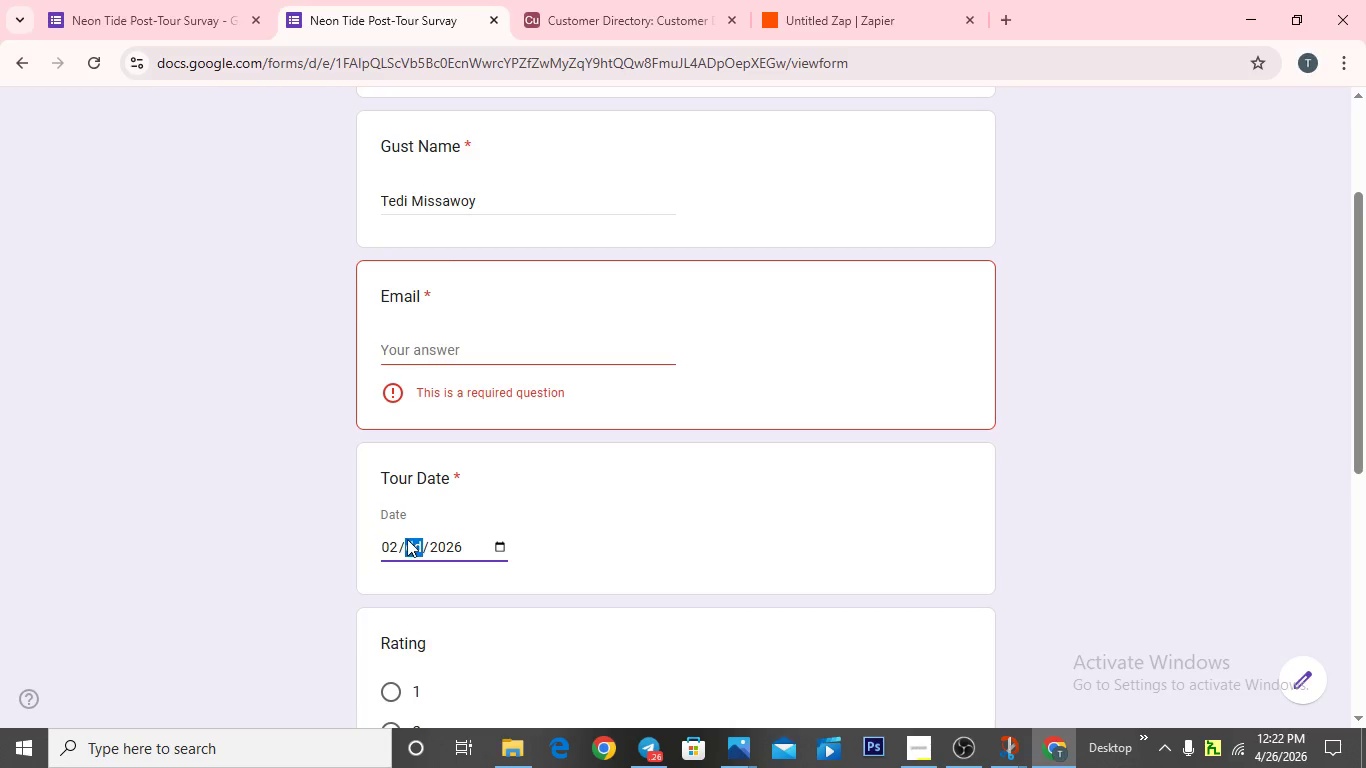 
left_click([390, 545])
 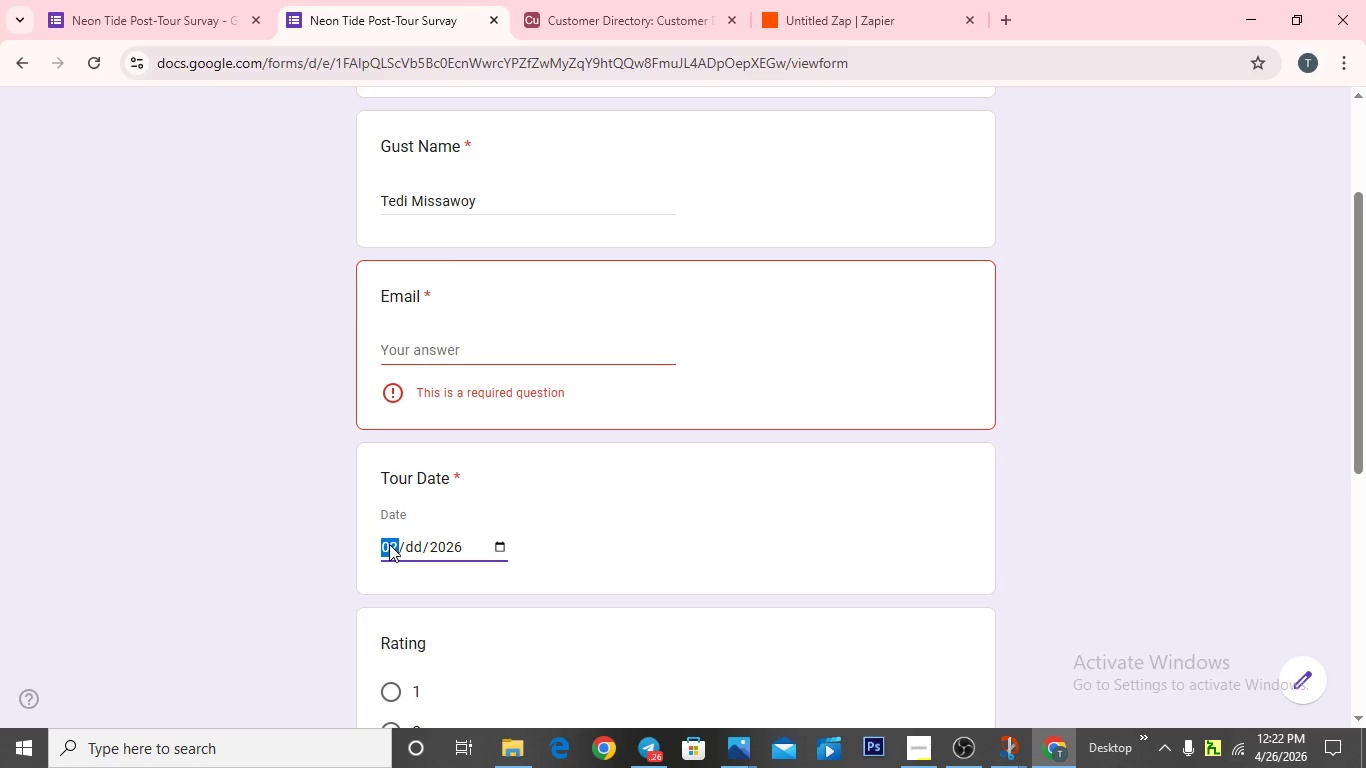 
key(Backspace)
 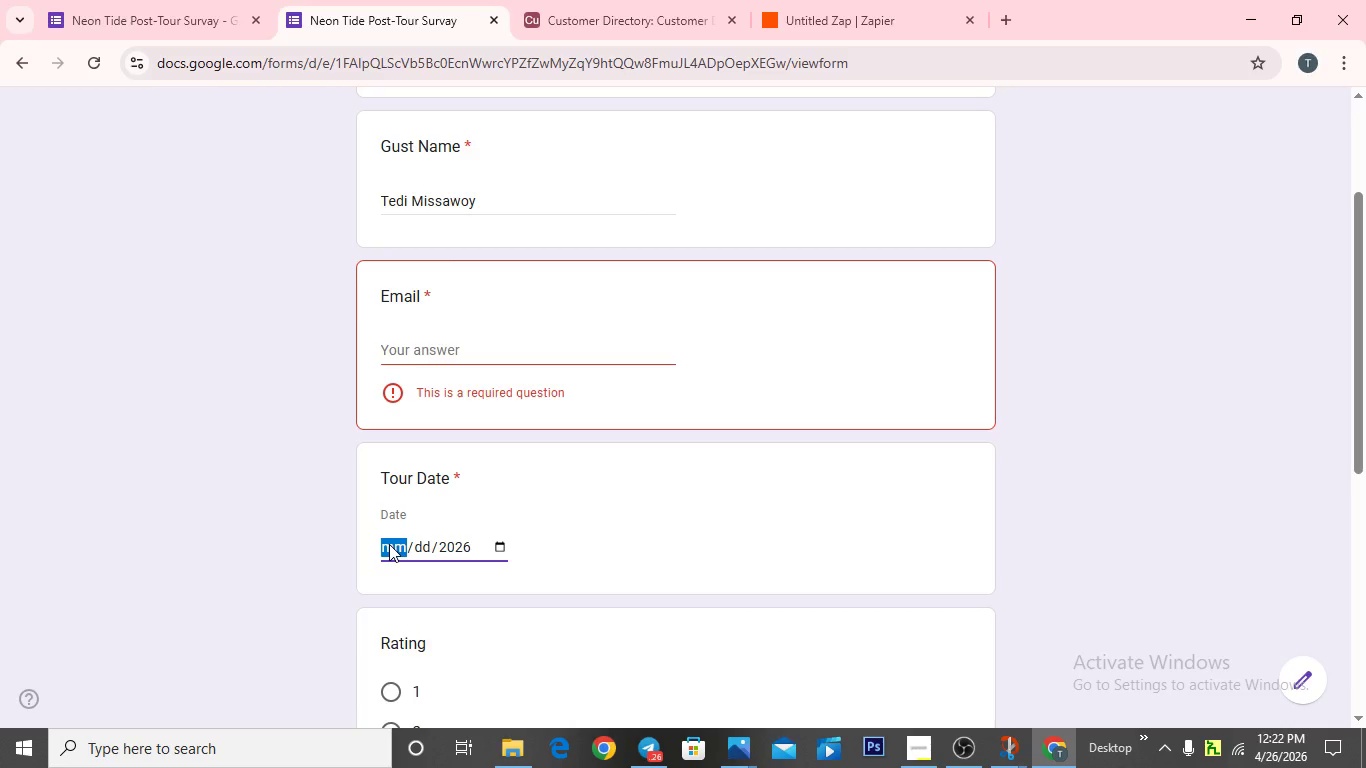 
type(26)
 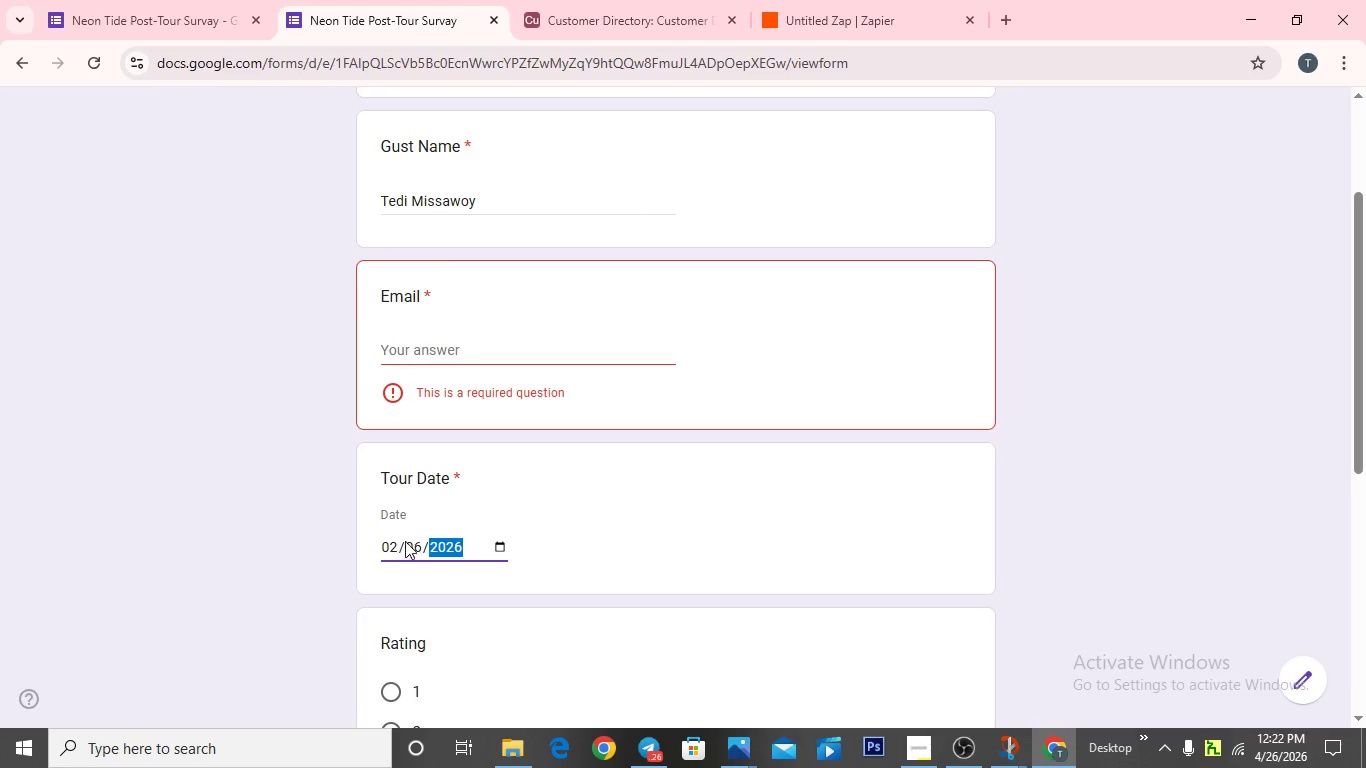 
left_click([393, 539])
 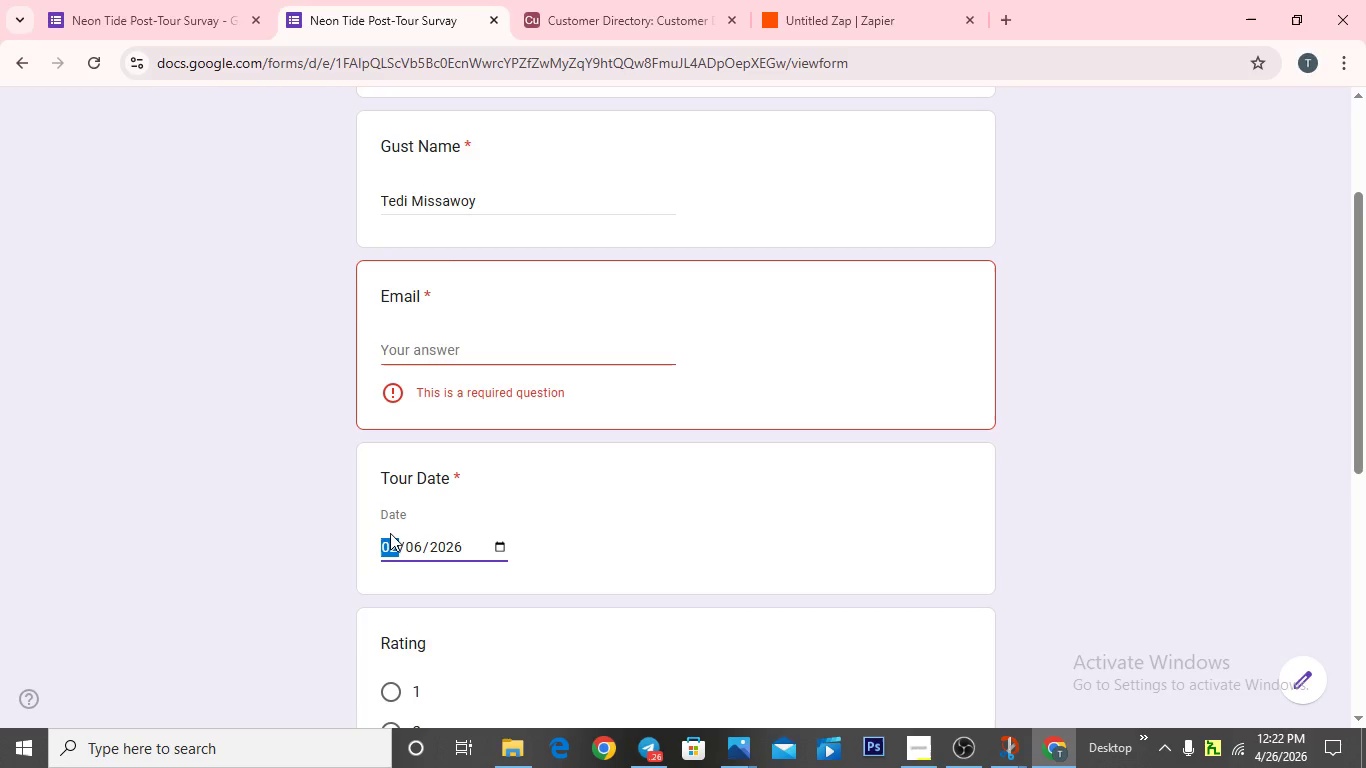 
key(Backspace)
type(0426)
 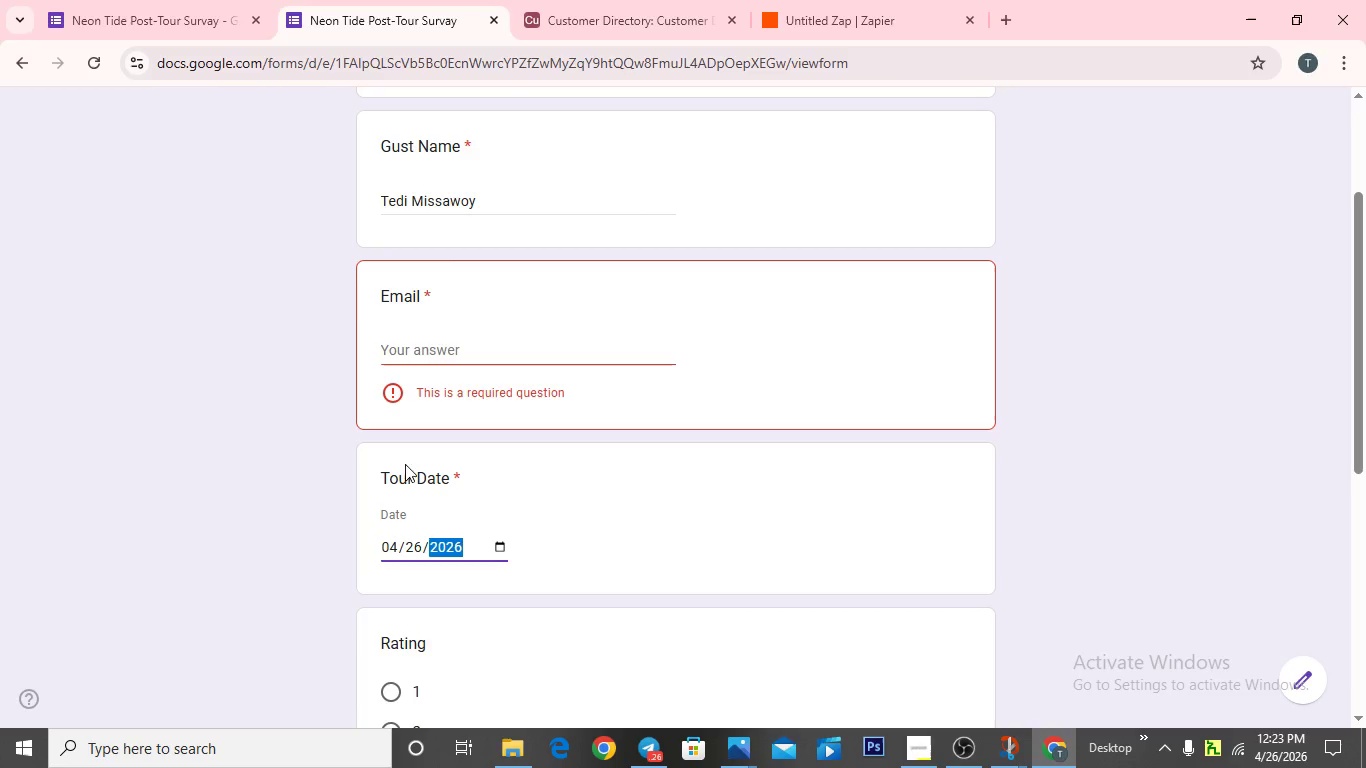 
scroll: coordinate [414, 532], scroll_direction: down, amount: 3.0
 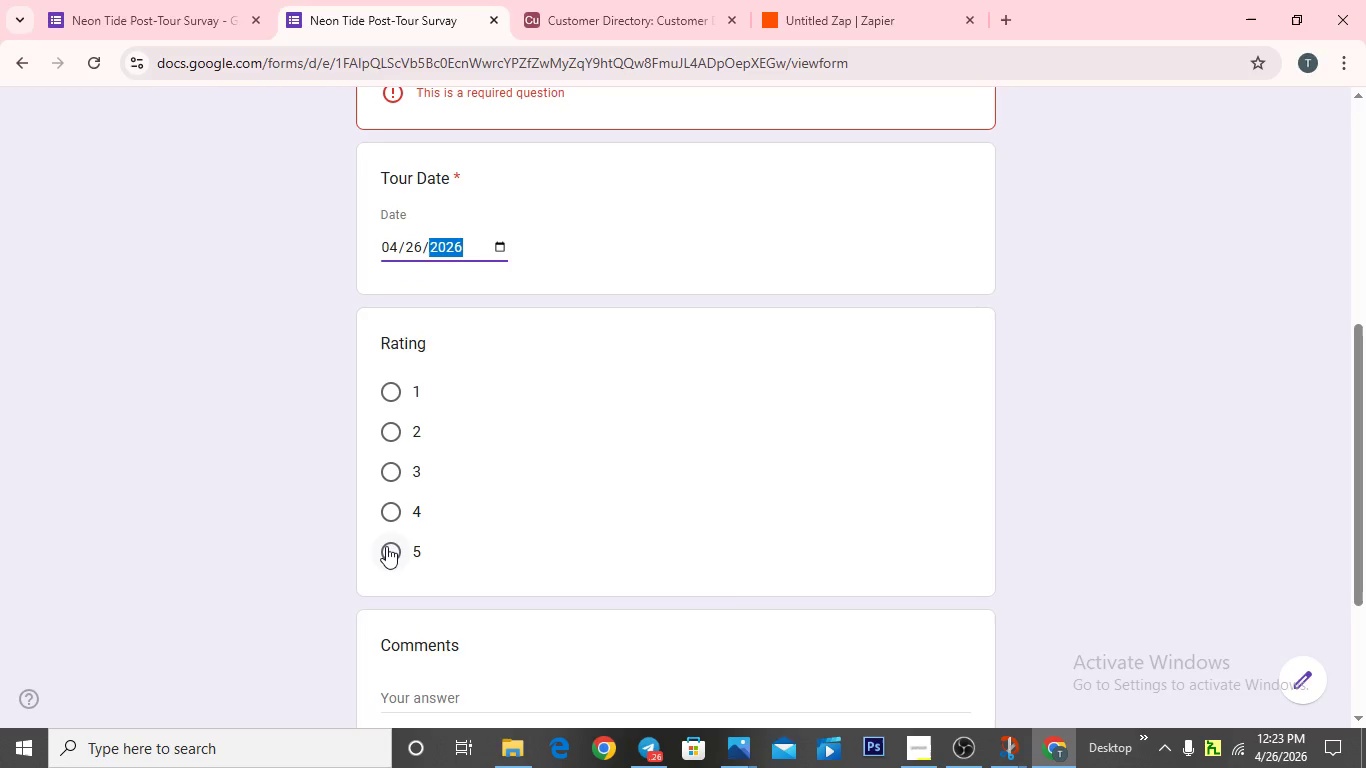 
left_click([385, 547])
 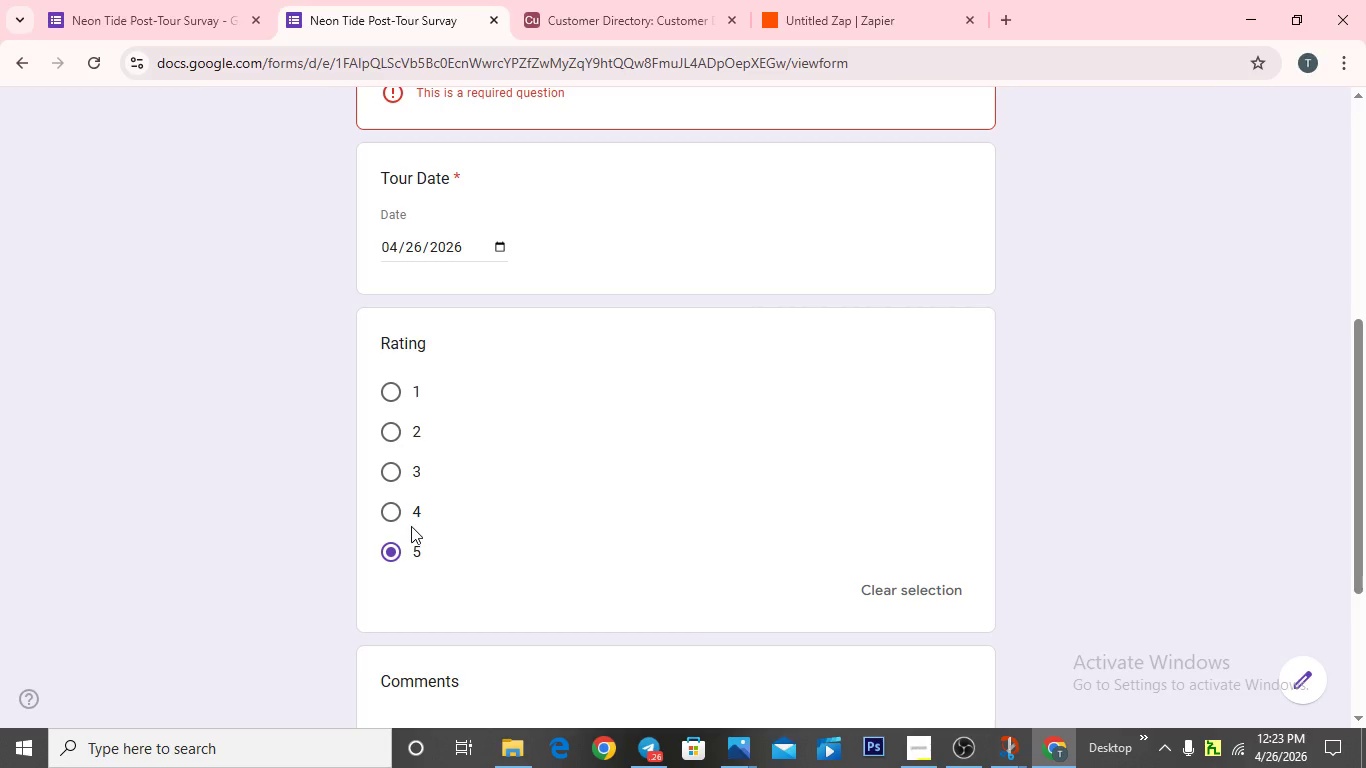 
scroll: coordinate [421, 502], scroll_direction: down, amount: 6.0
 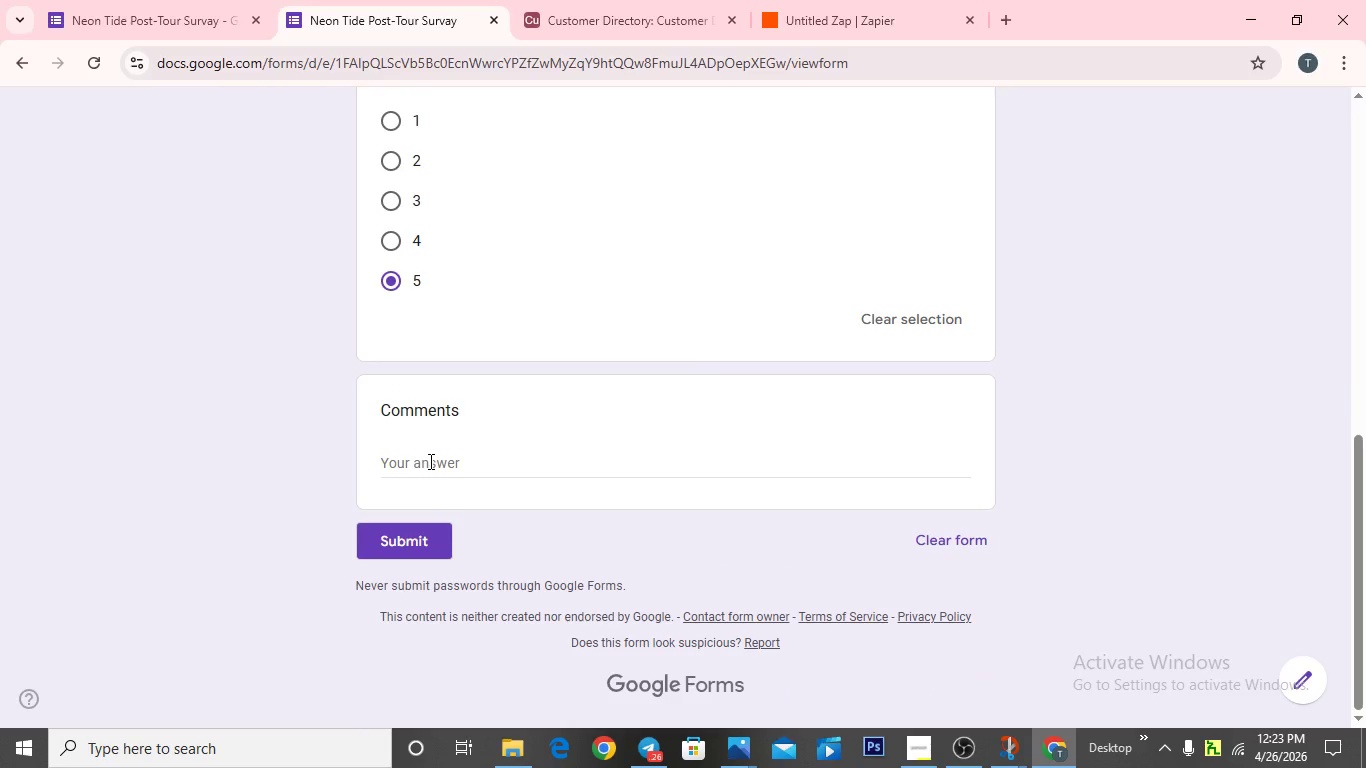 
left_click([429, 461])
 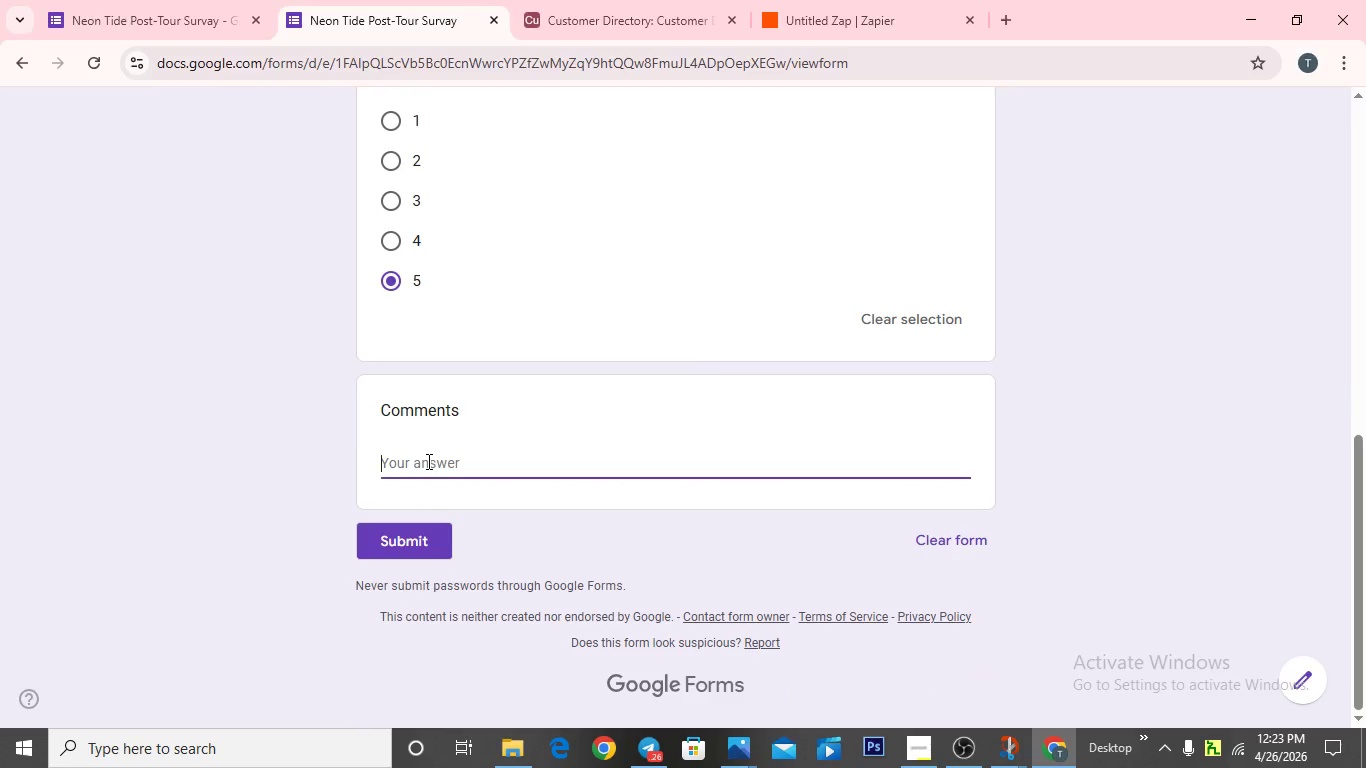 
type(Great experinqce)
key(Backspace)
key(Backspace)
key(Backspace)
key(Backspace)
type(ace)
 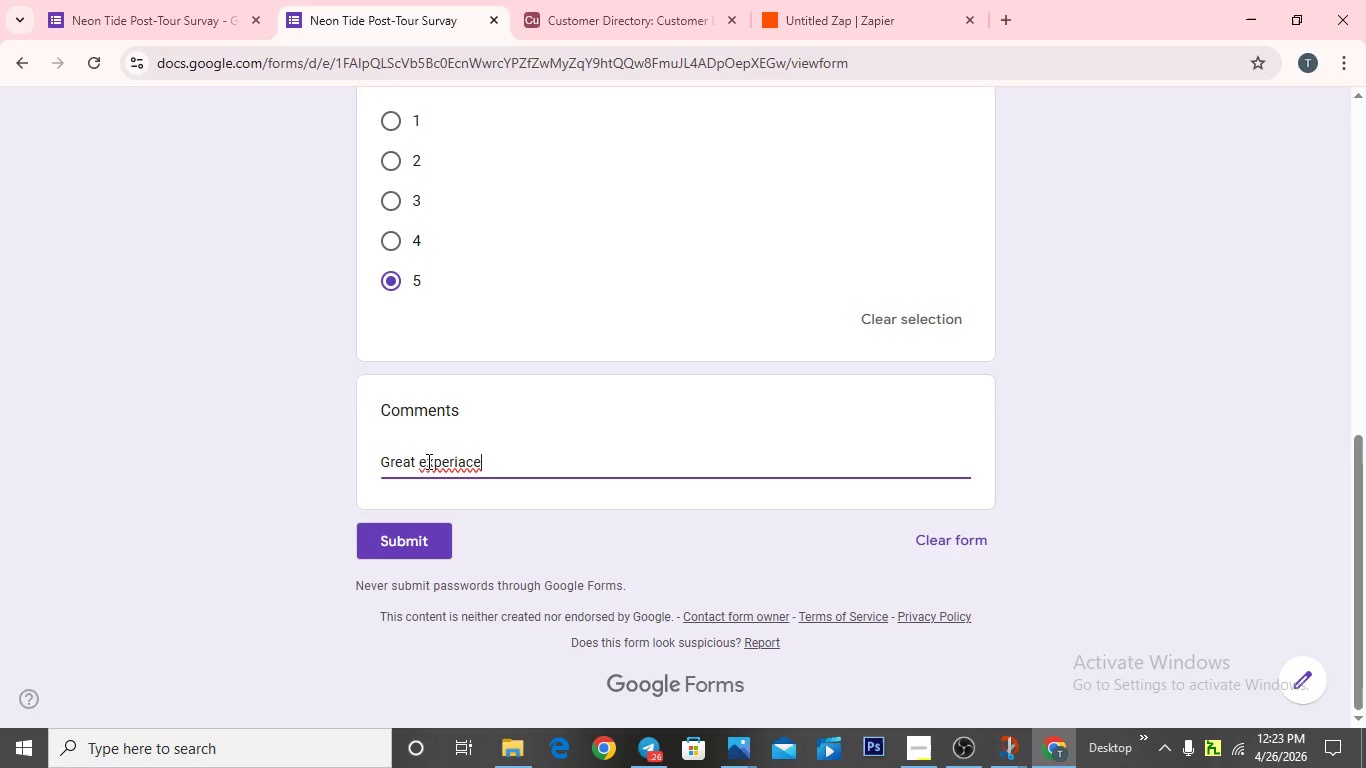 
key(Enter)
 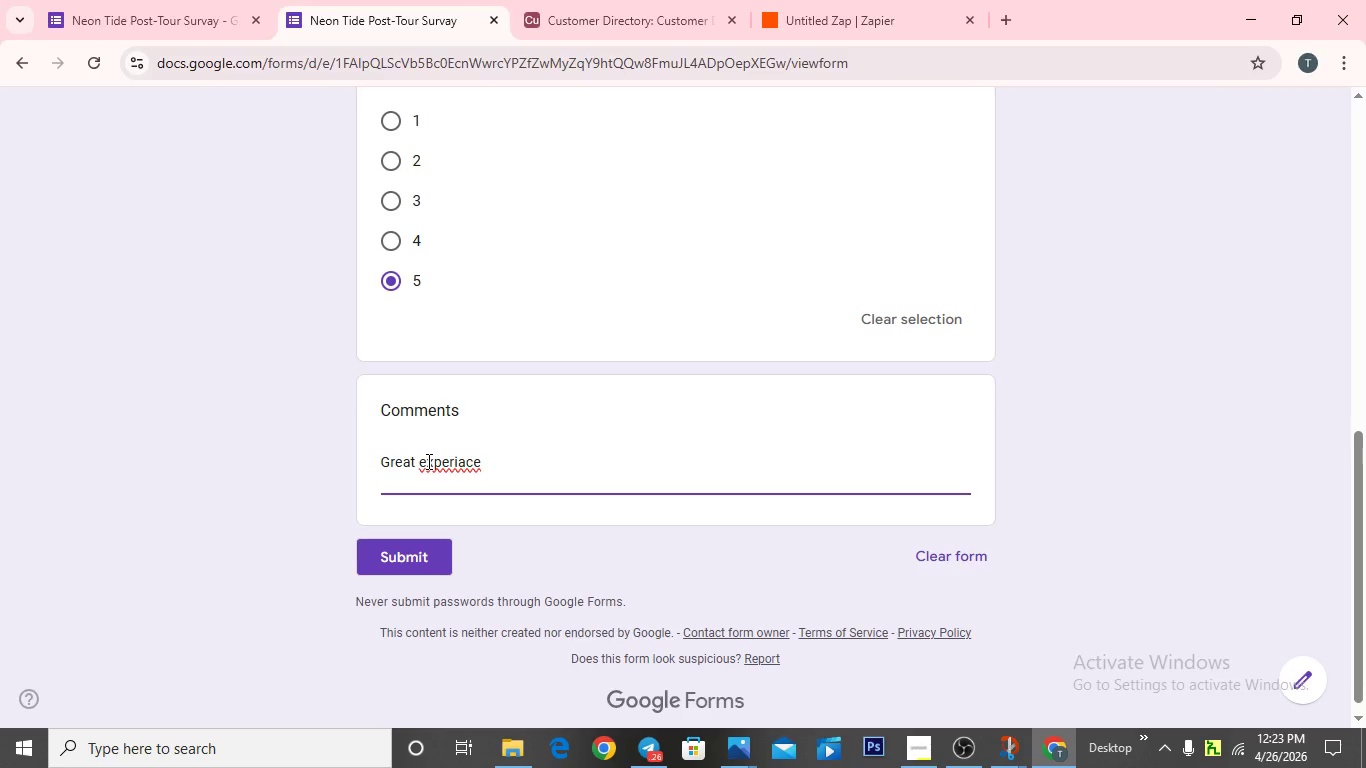 
type(Ia)
key(Backspace)
type( am happy wtih this )
 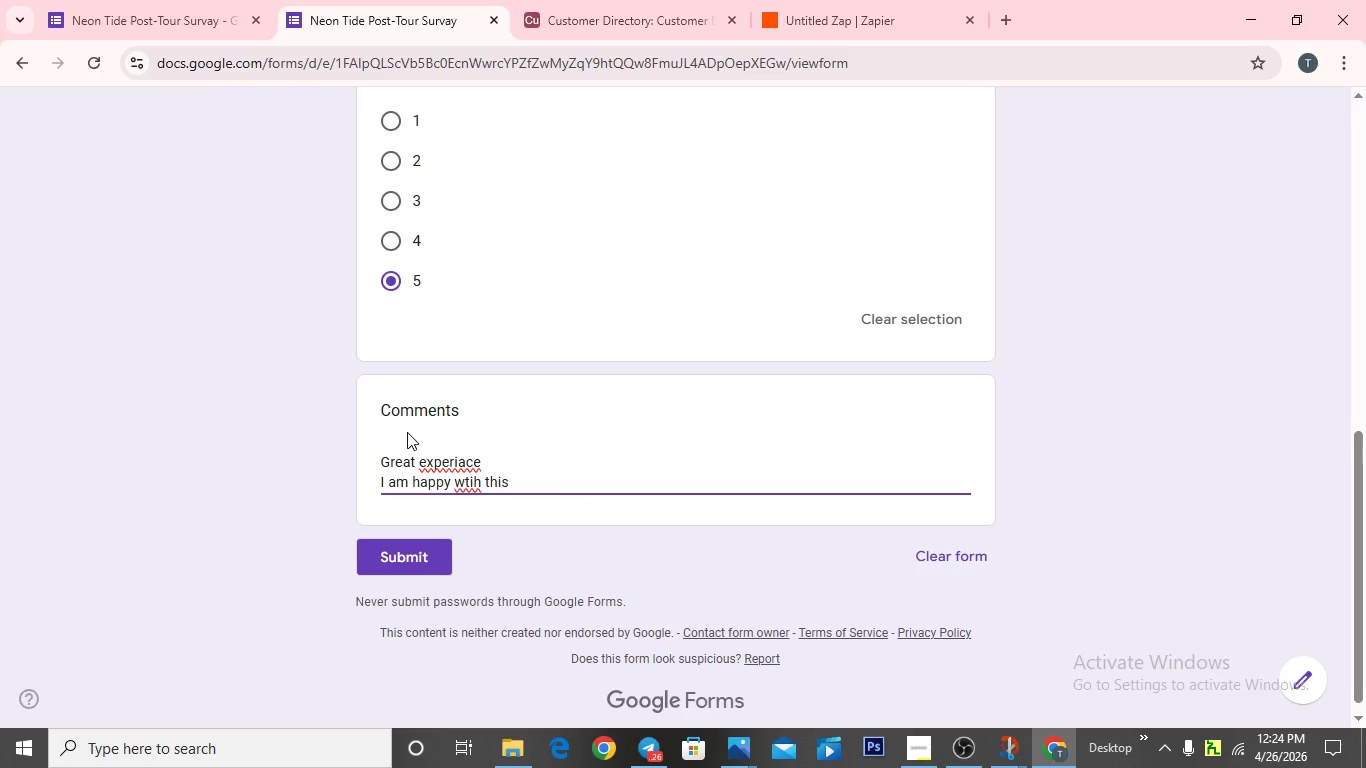 
wait(20.66)
 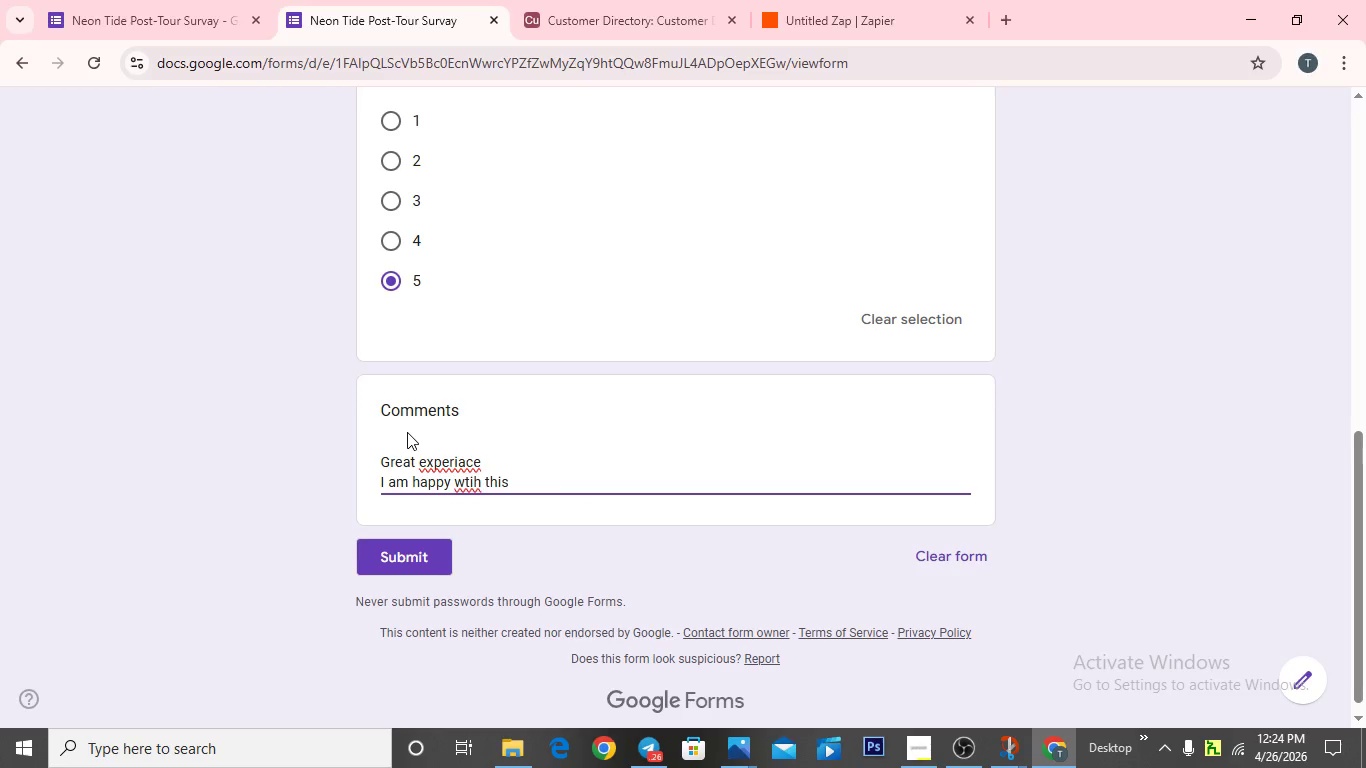 
type(hospitality)
 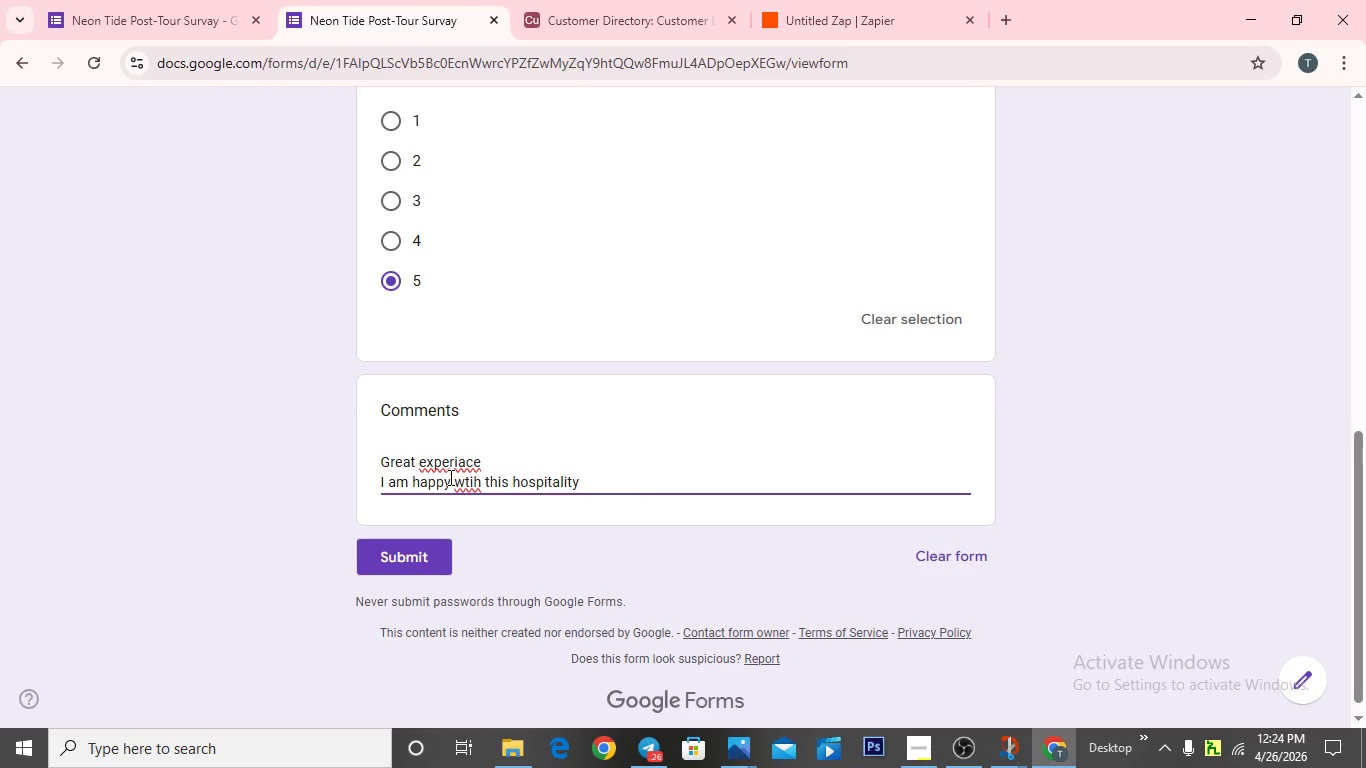 
key(Enter)
 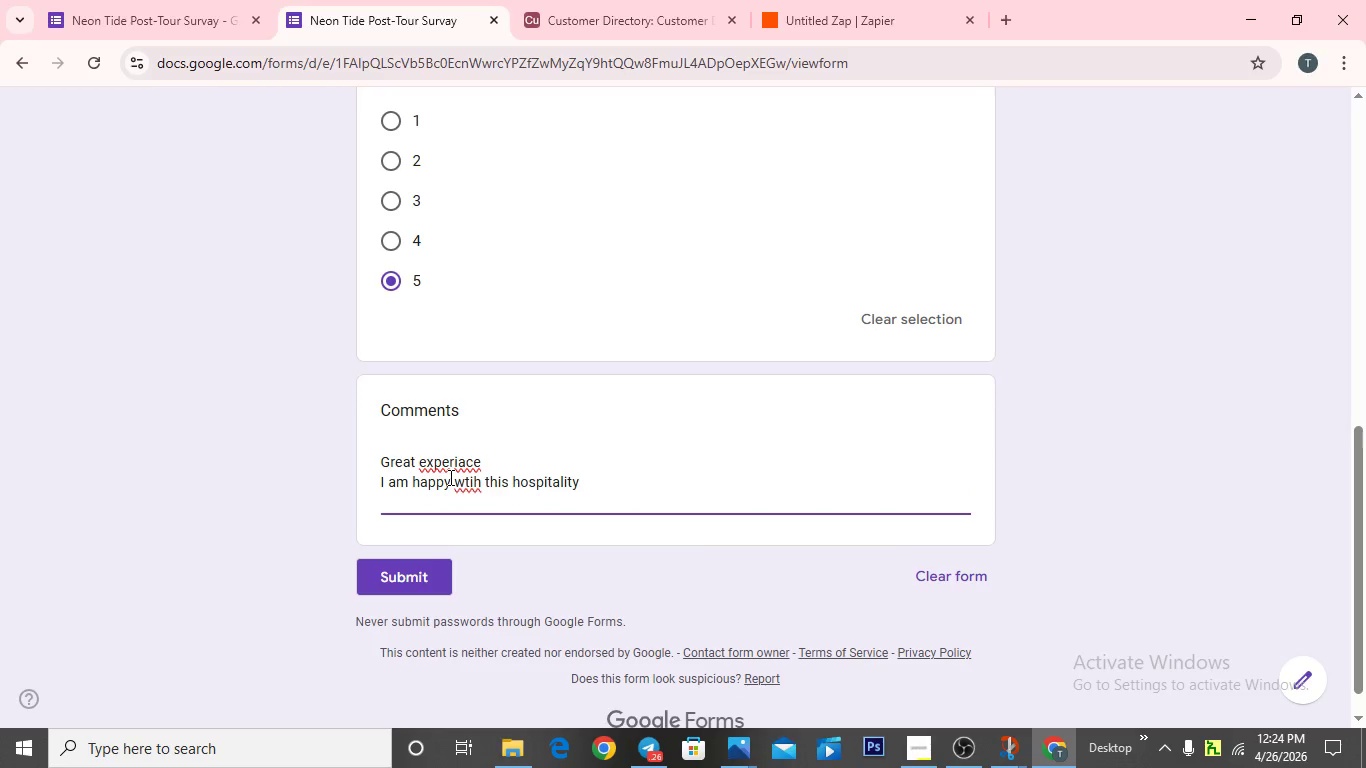 
type(L)
key(Backspace)
type(I love )
 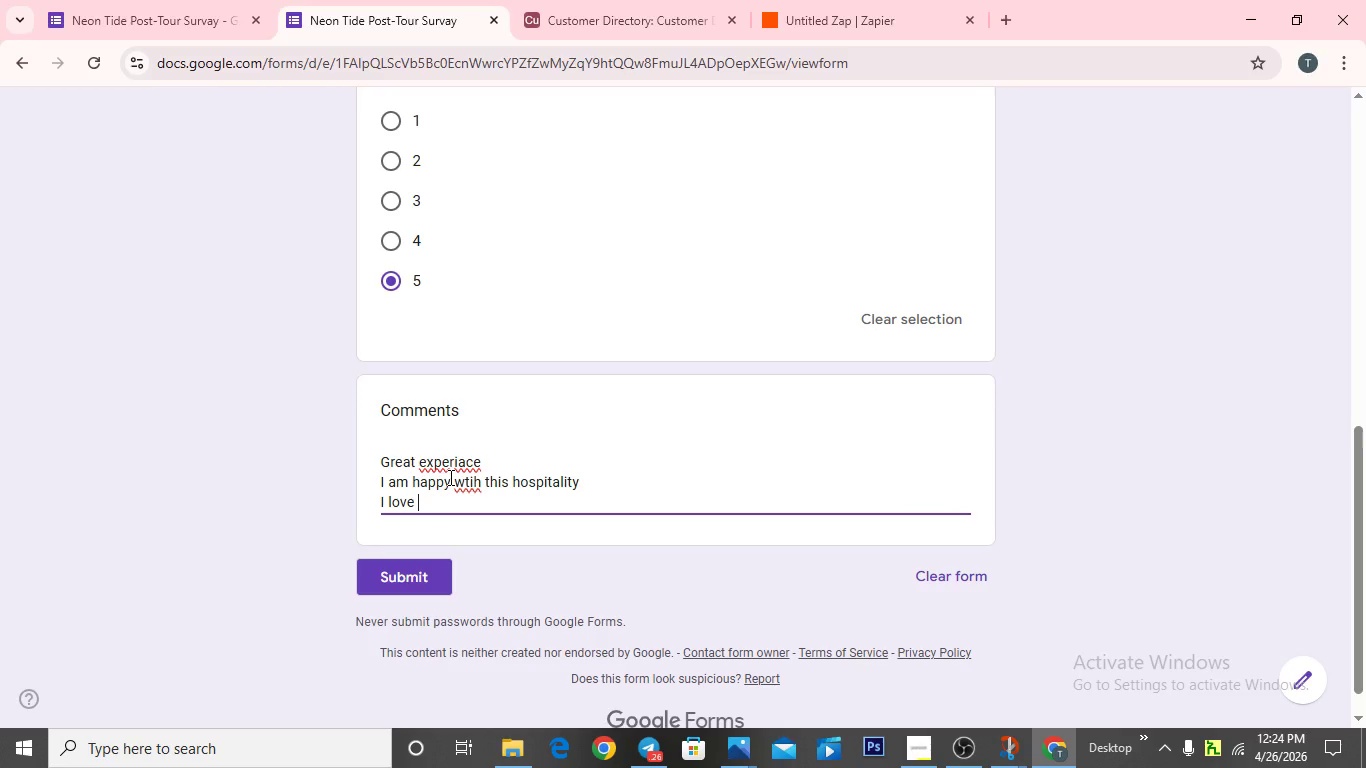 
wait(7.36)
 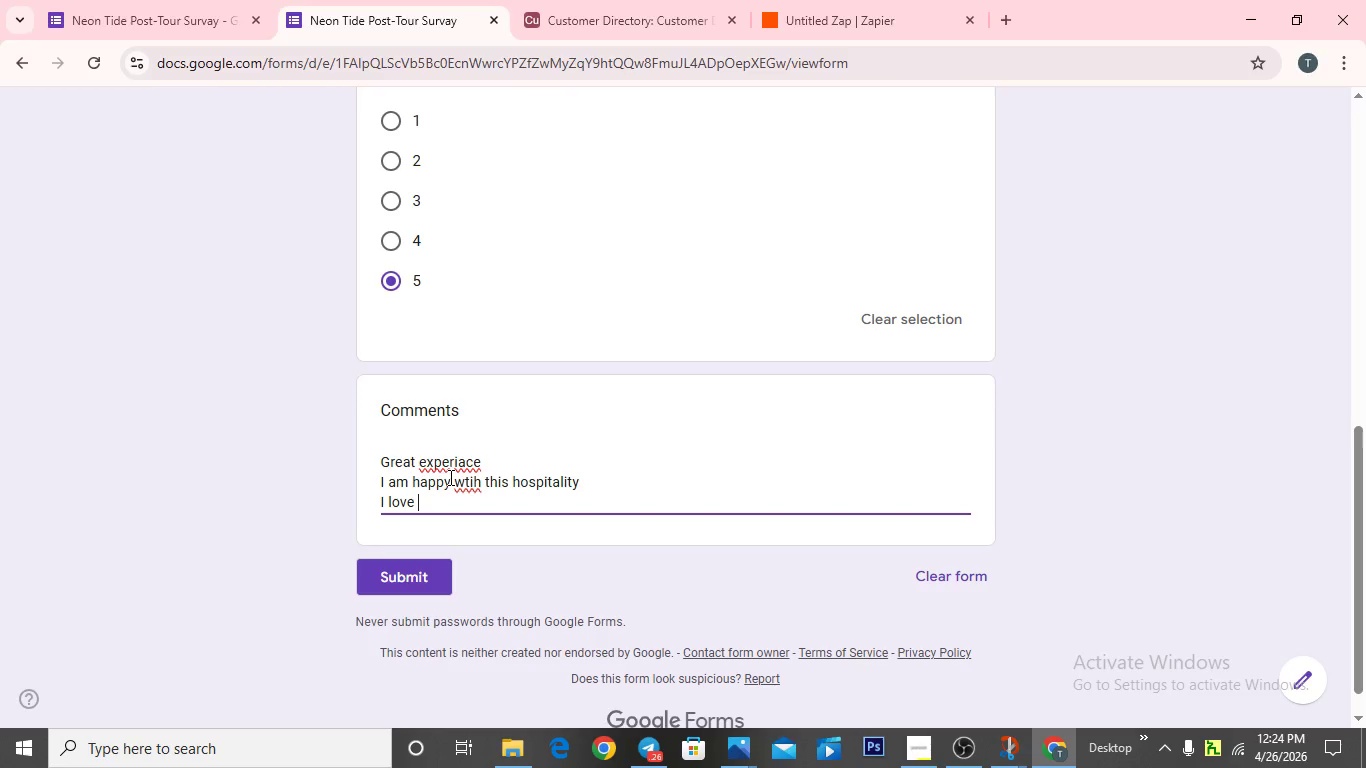 
type(everything)
 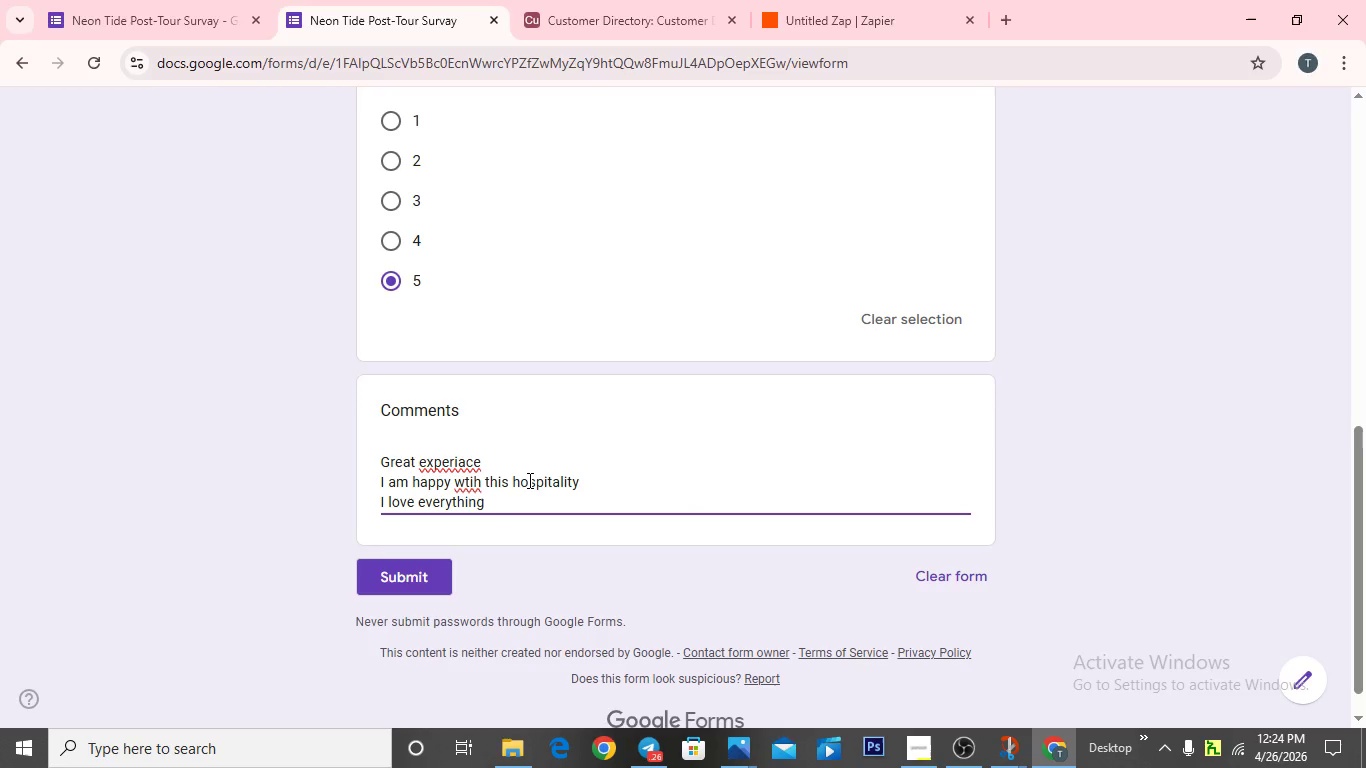 
key(Enter)
 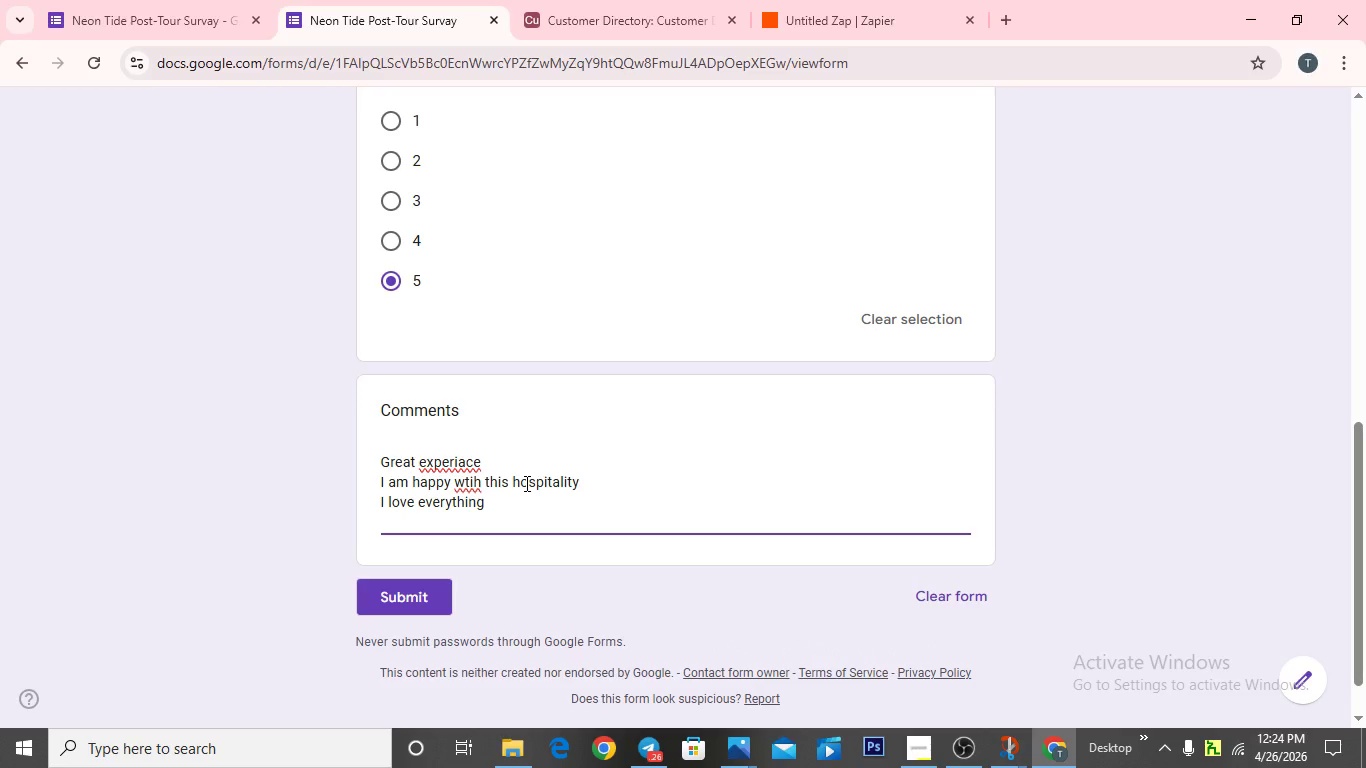 
type(Thnak you)
 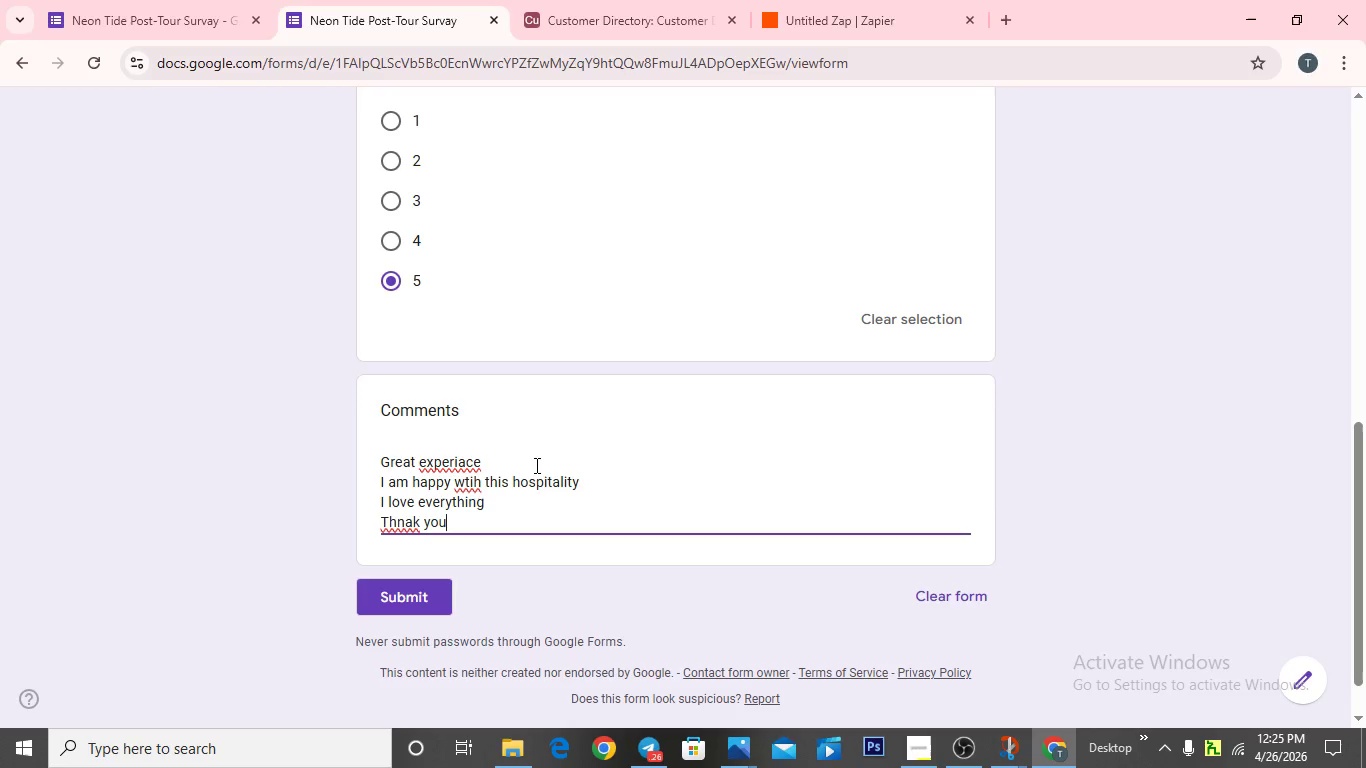 
wait(9.44)
 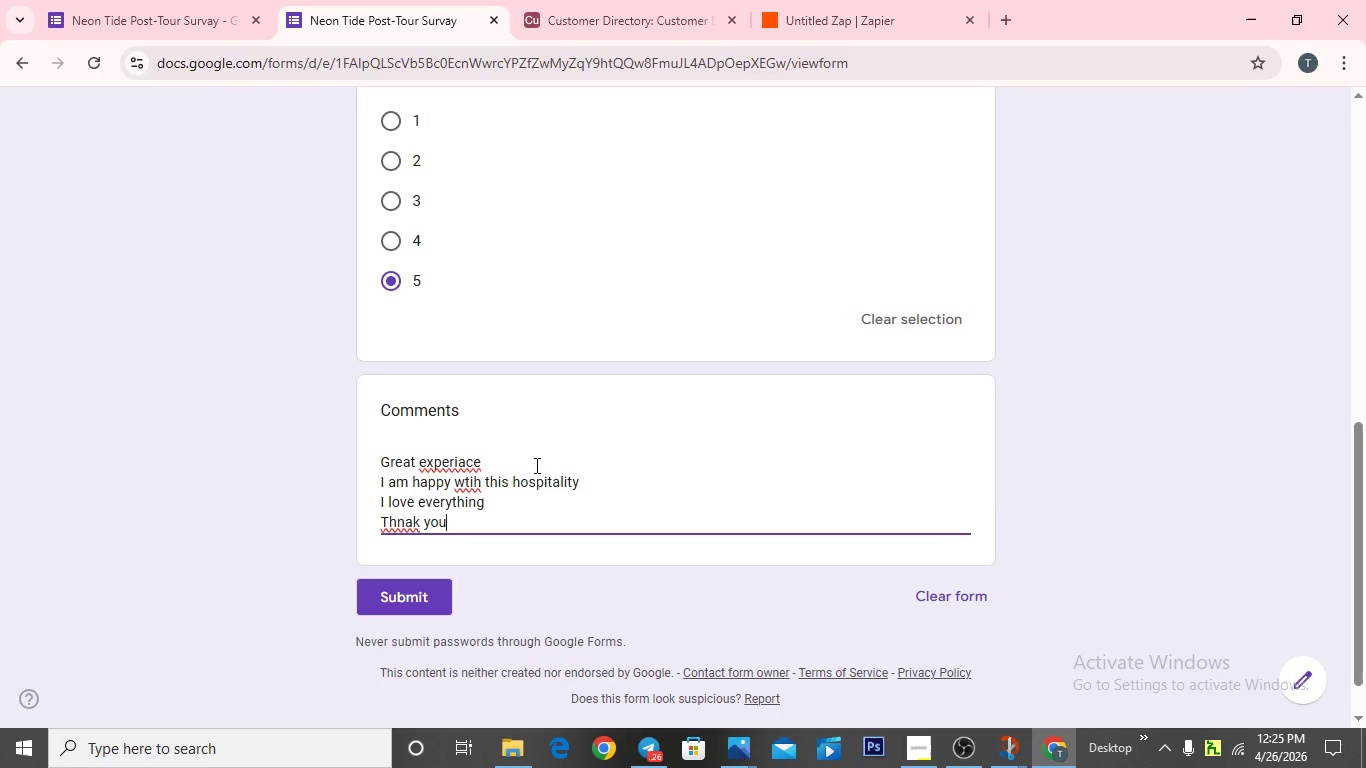 
scroll: coordinate [540, 331], scroll_direction: up, amount: 4.0
 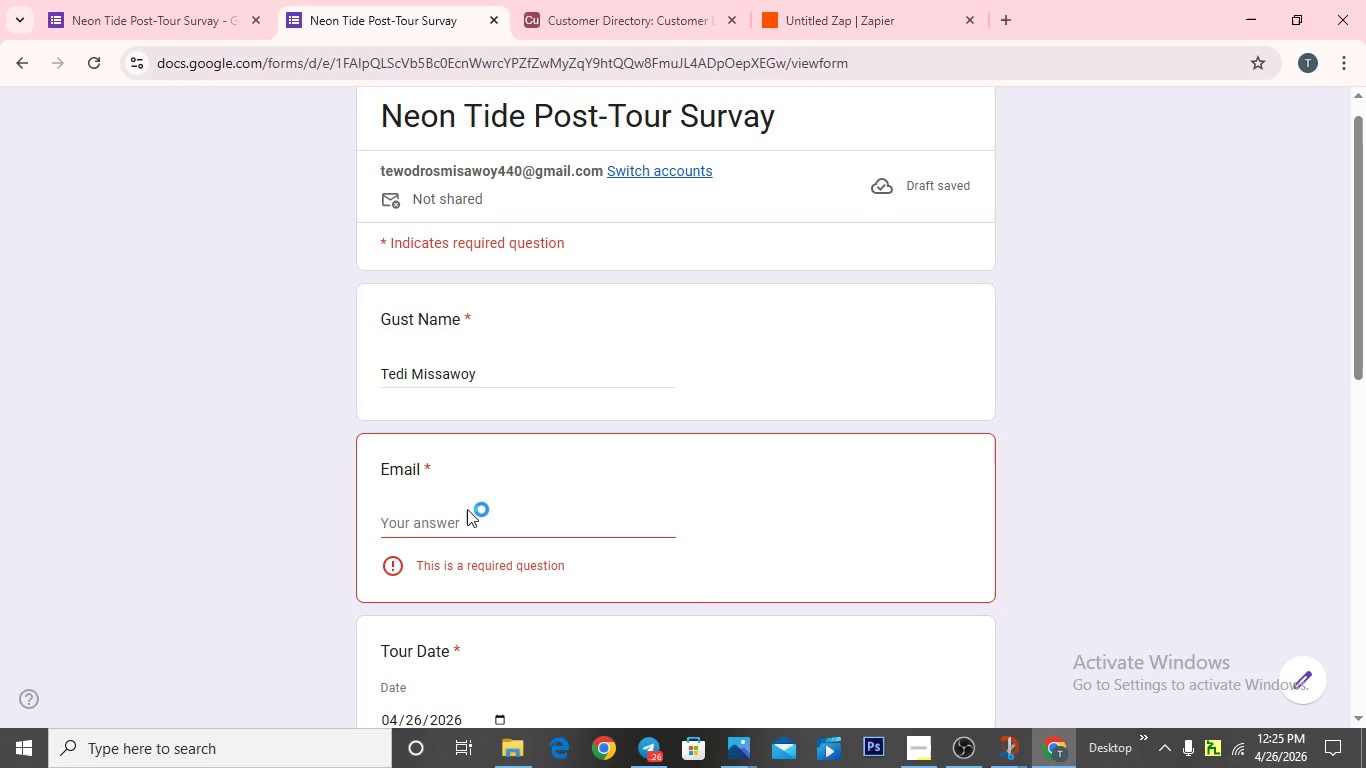 
wait(10.15)
 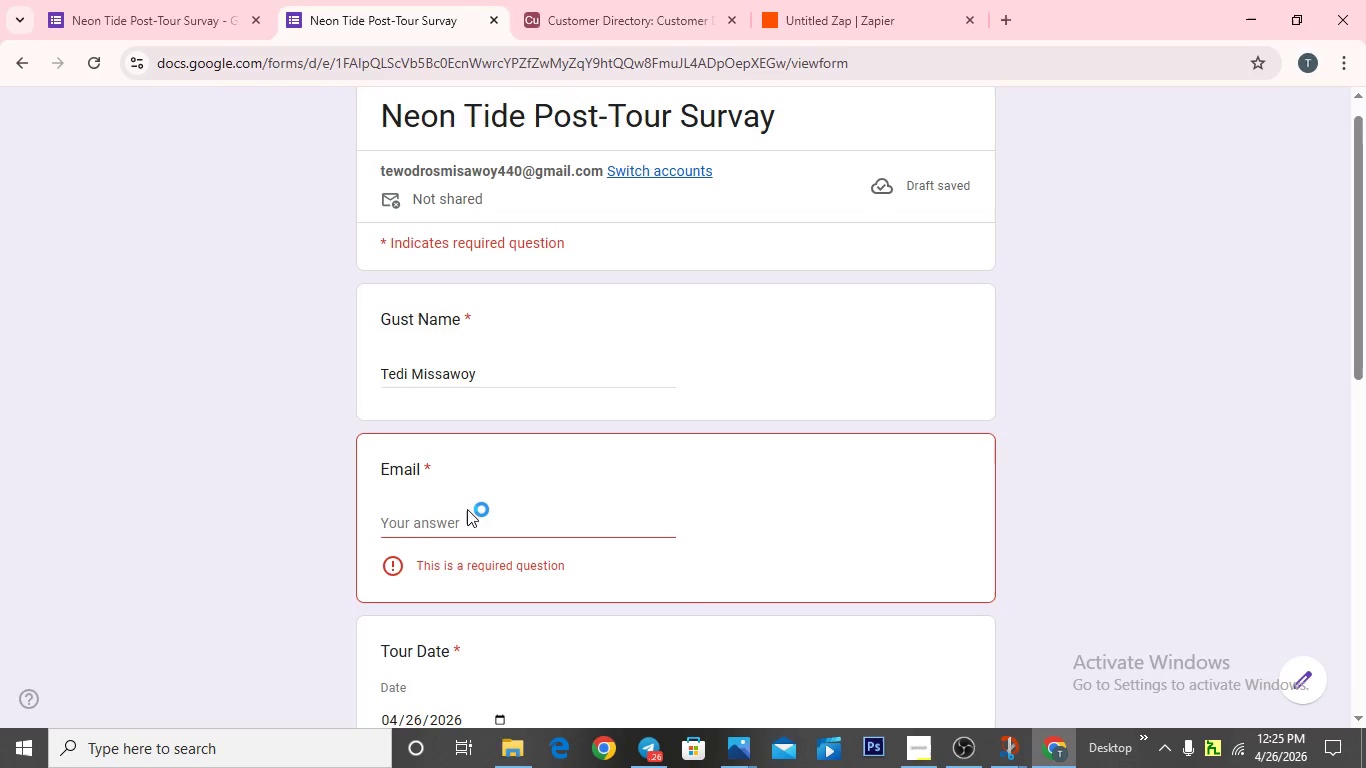 
left_click([419, 515])
 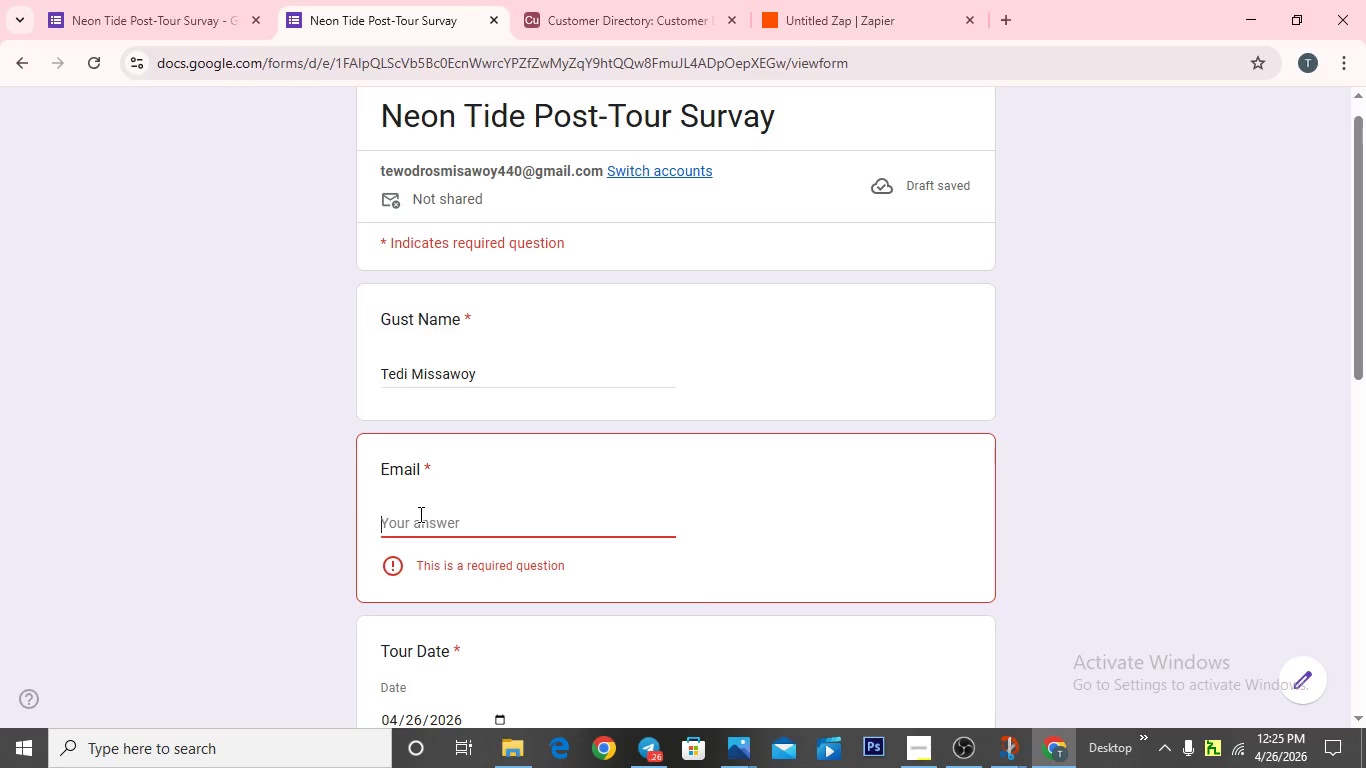 
type(te)
 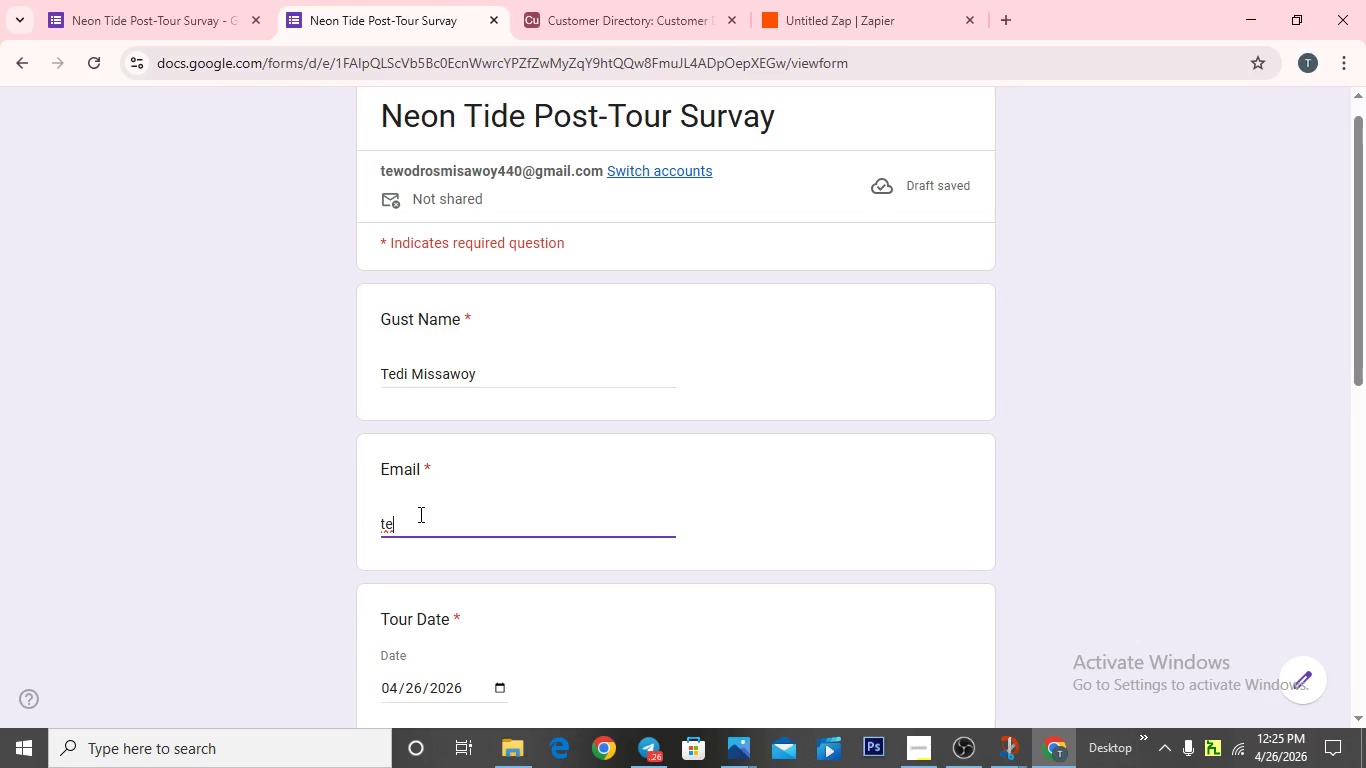 
type(wodros)
 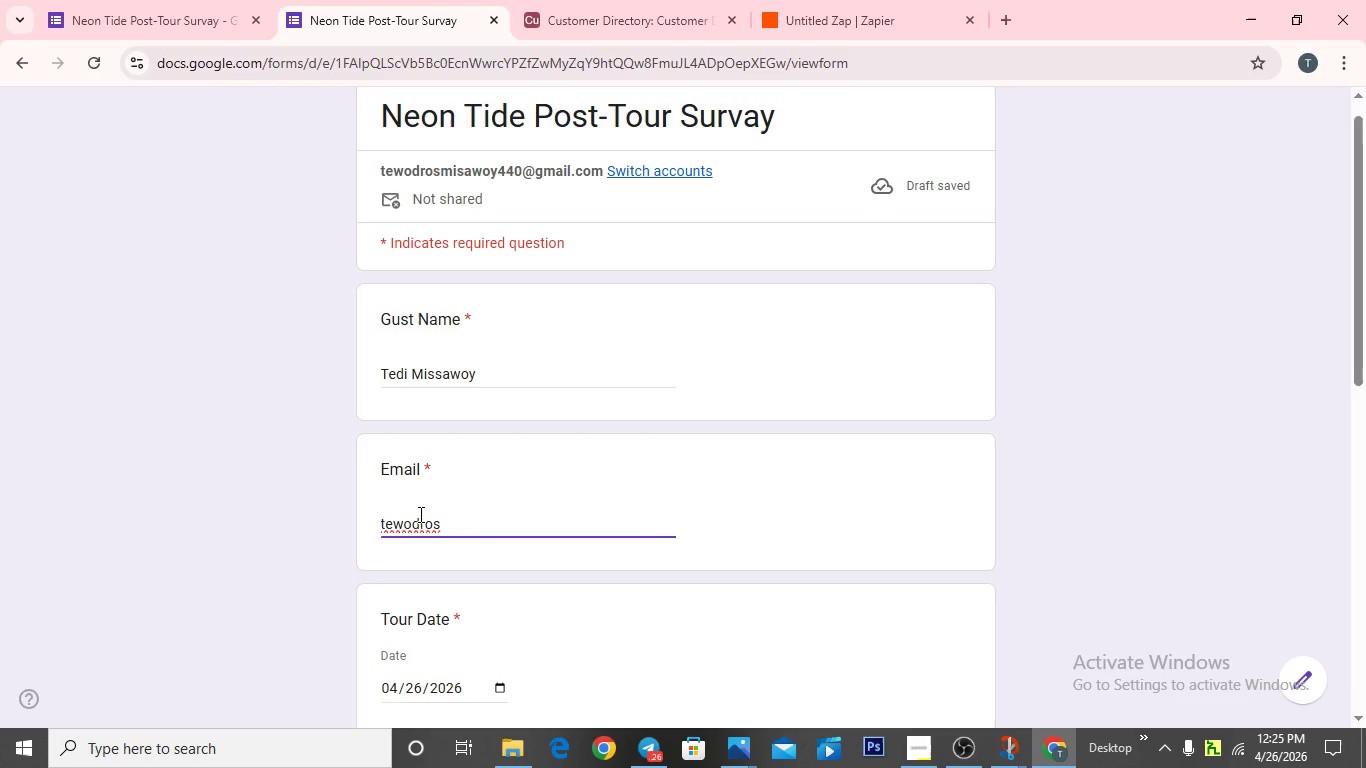 
wait(7.83)
 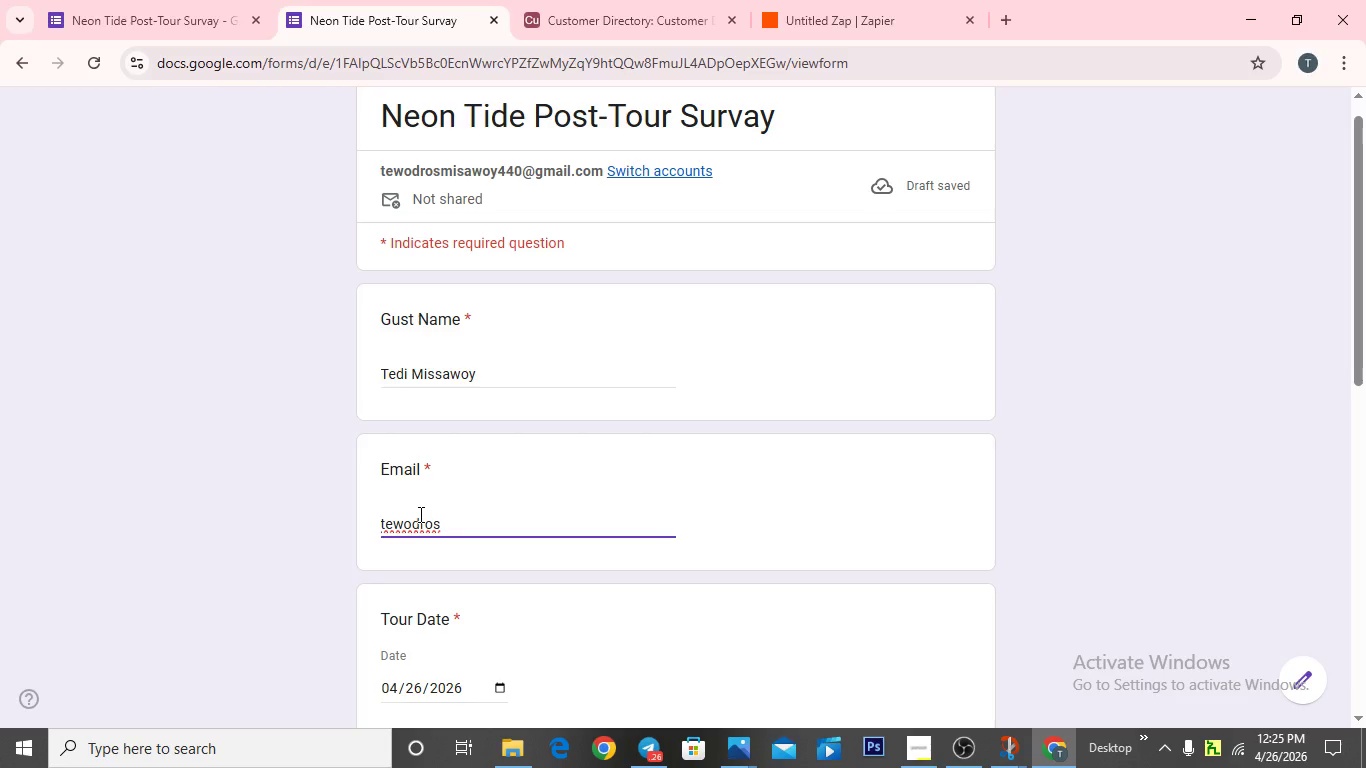 
type(s)
key(Backspace)
type(m01@gmail.com)
 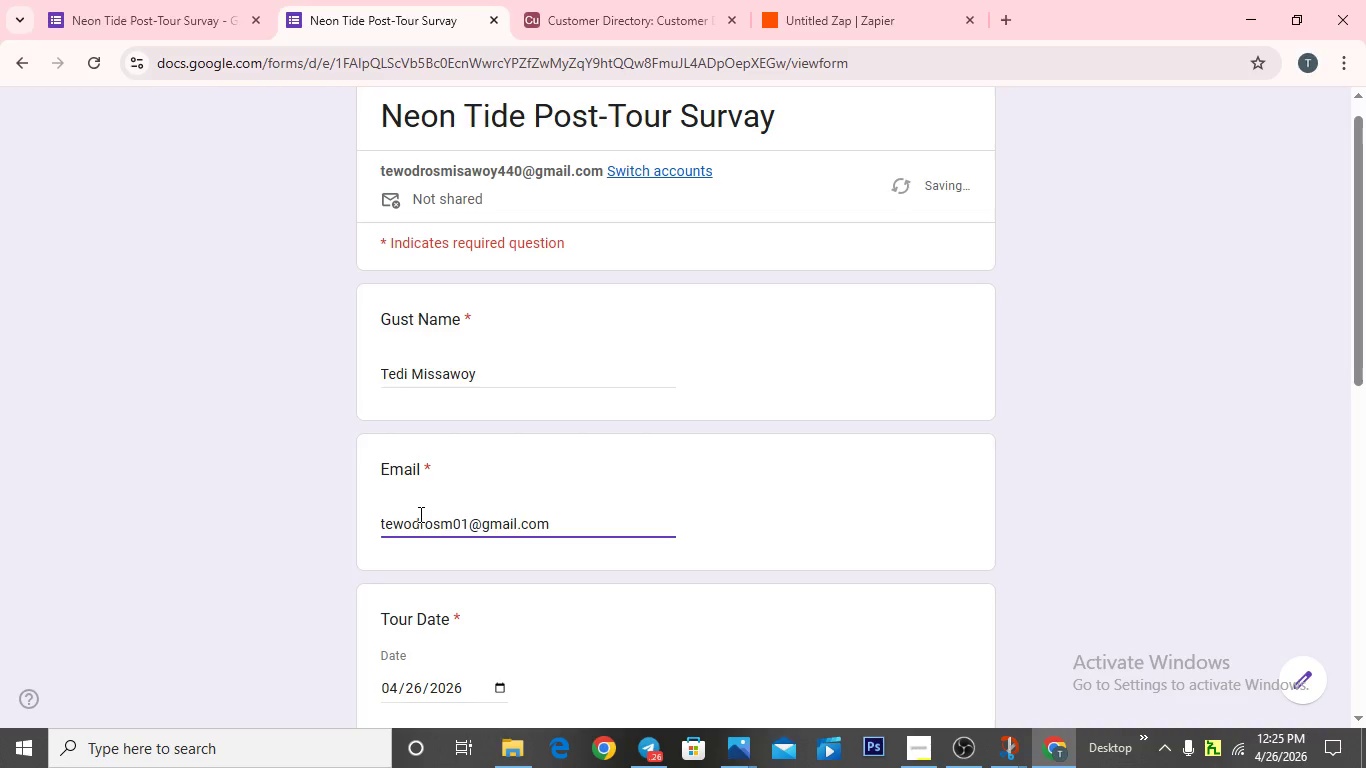 
wait(6.53)
 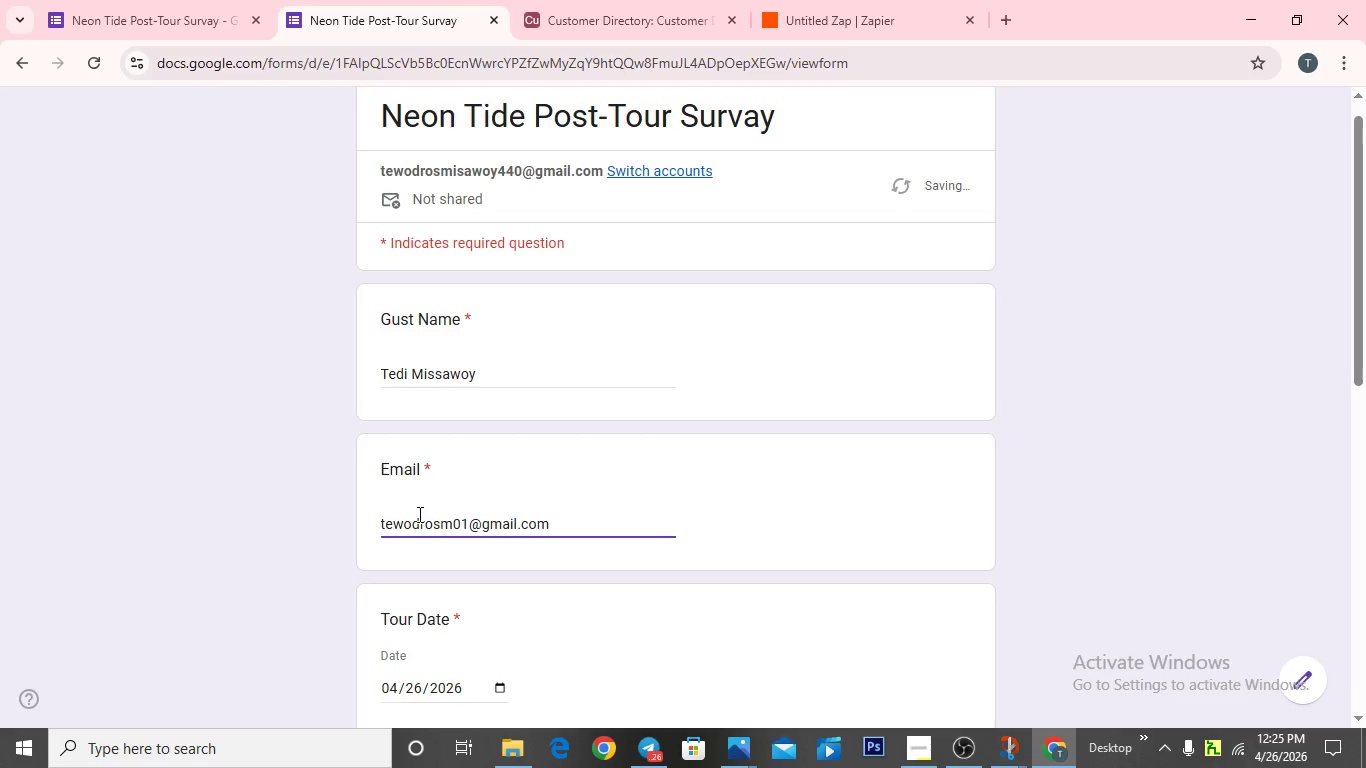 
scroll: coordinate [593, 511], scroll_direction: down, amount: 8.0
 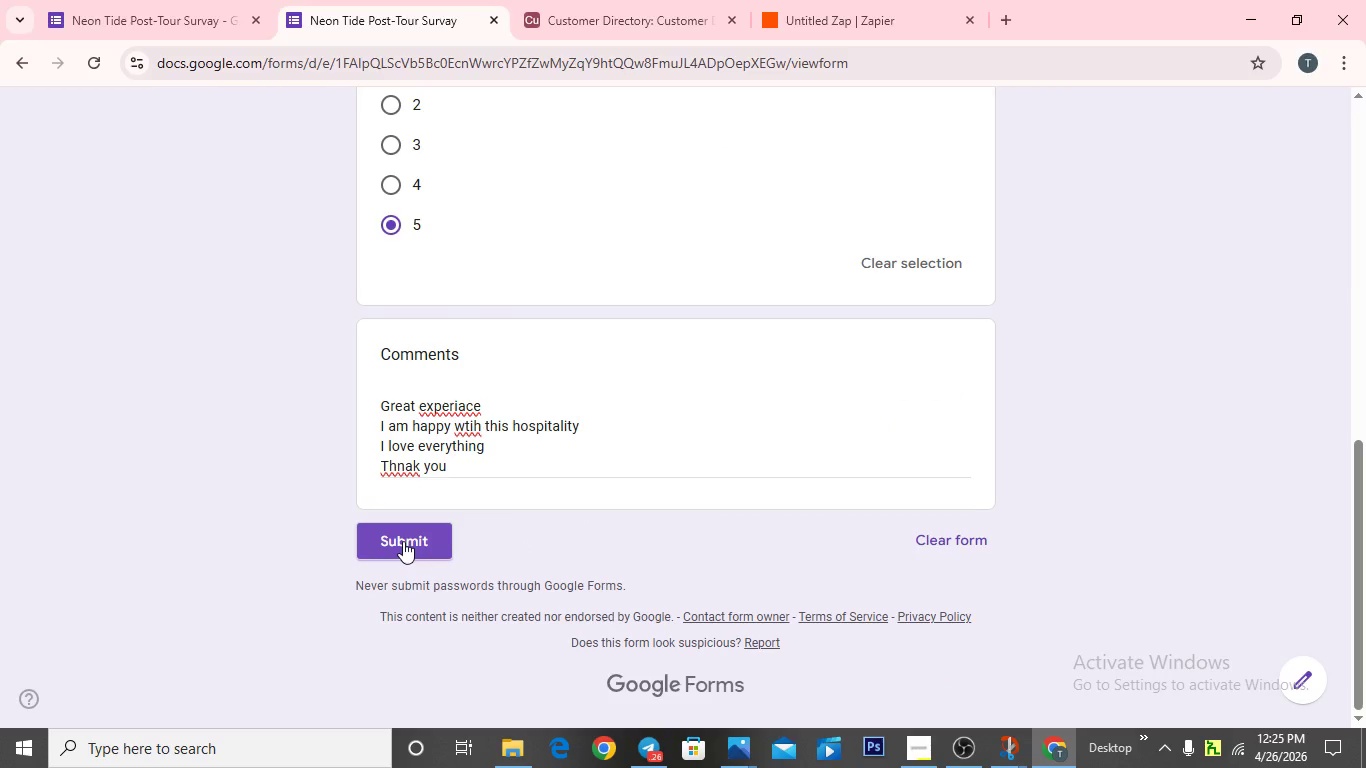 
left_click([403, 541])
 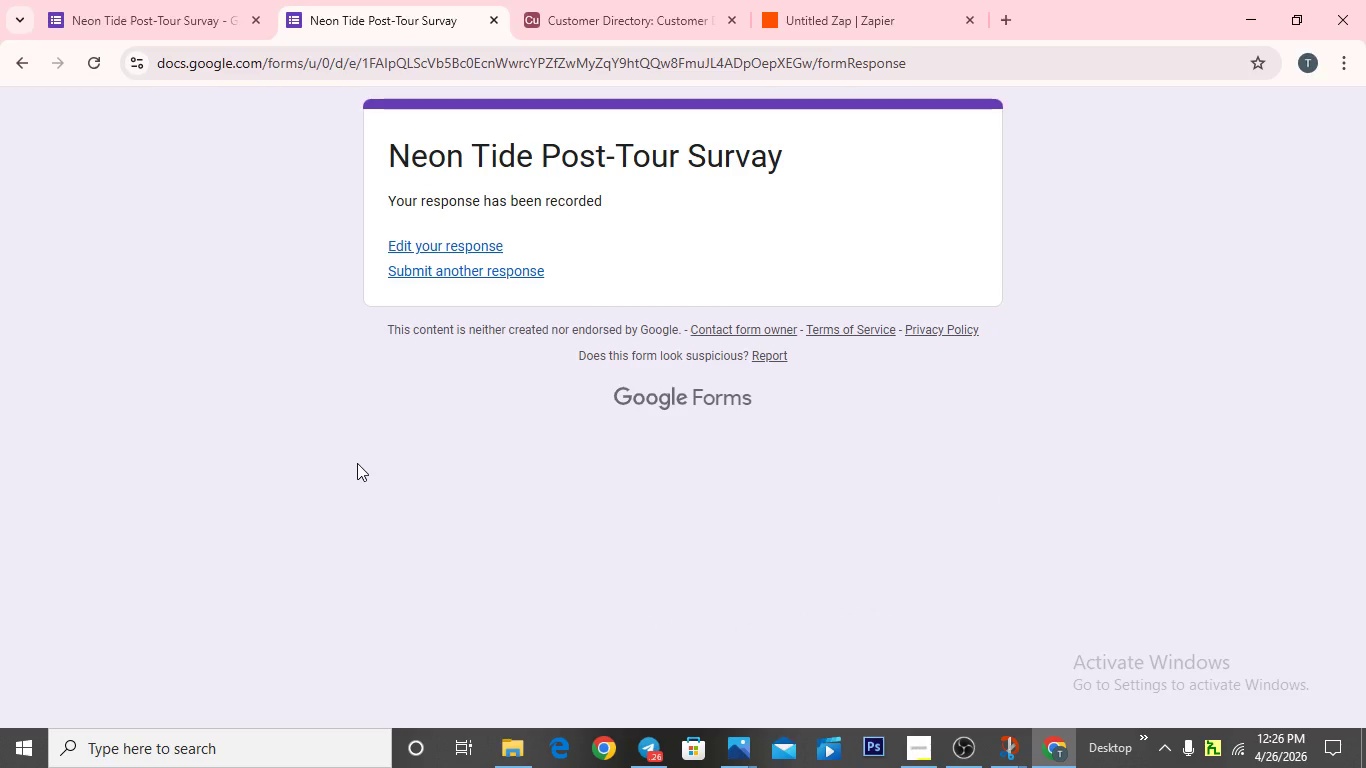 
wait(10.38)
 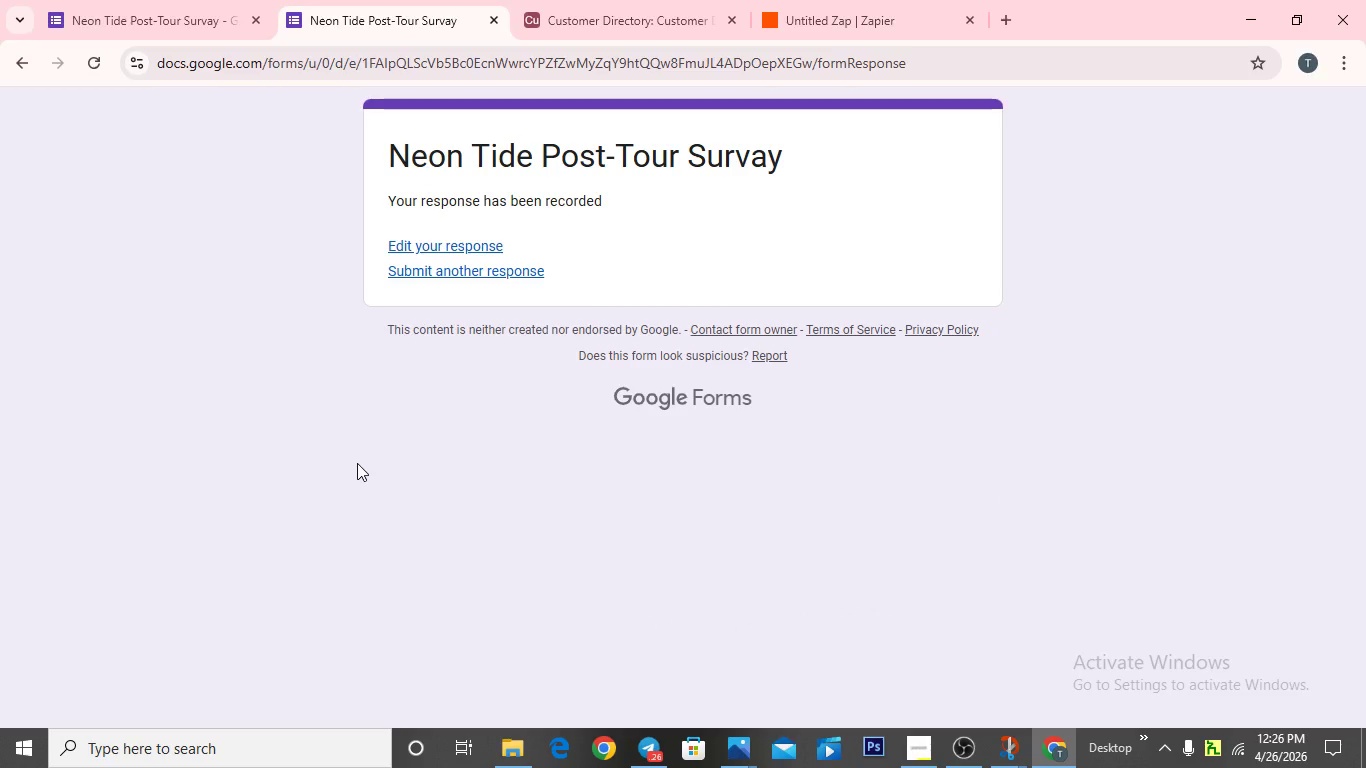 
left_click([385, 16])
 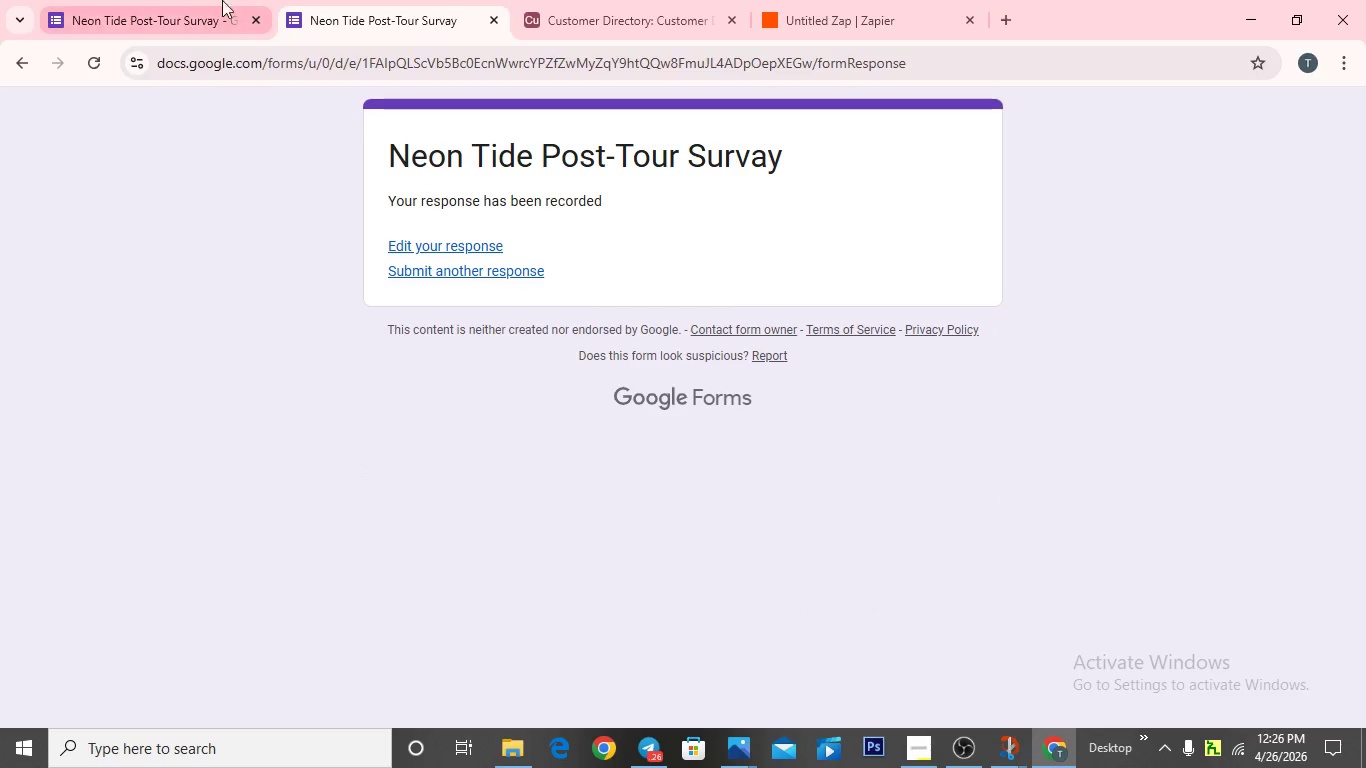 
left_click([195, 18])
 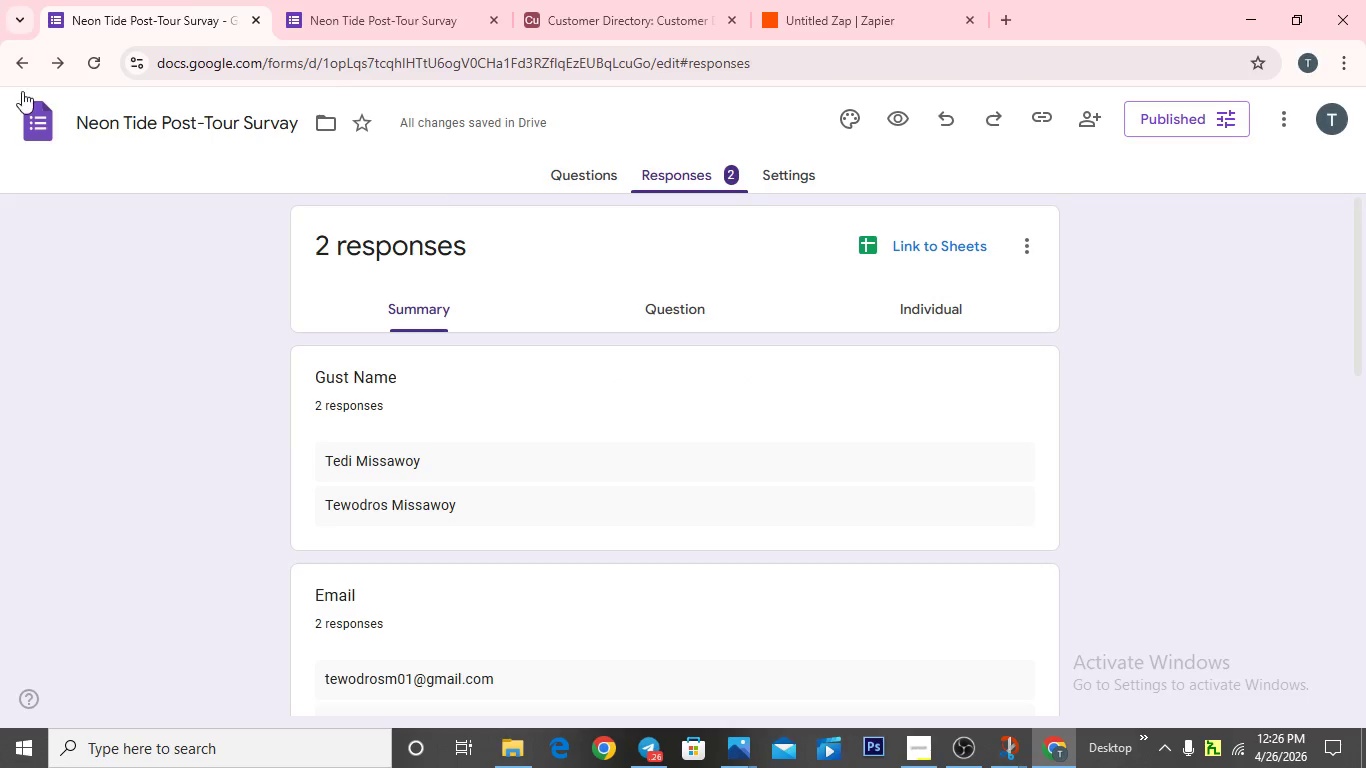 
scroll: coordinate [569, 410], scroll_direction: down, amount: 4.0
 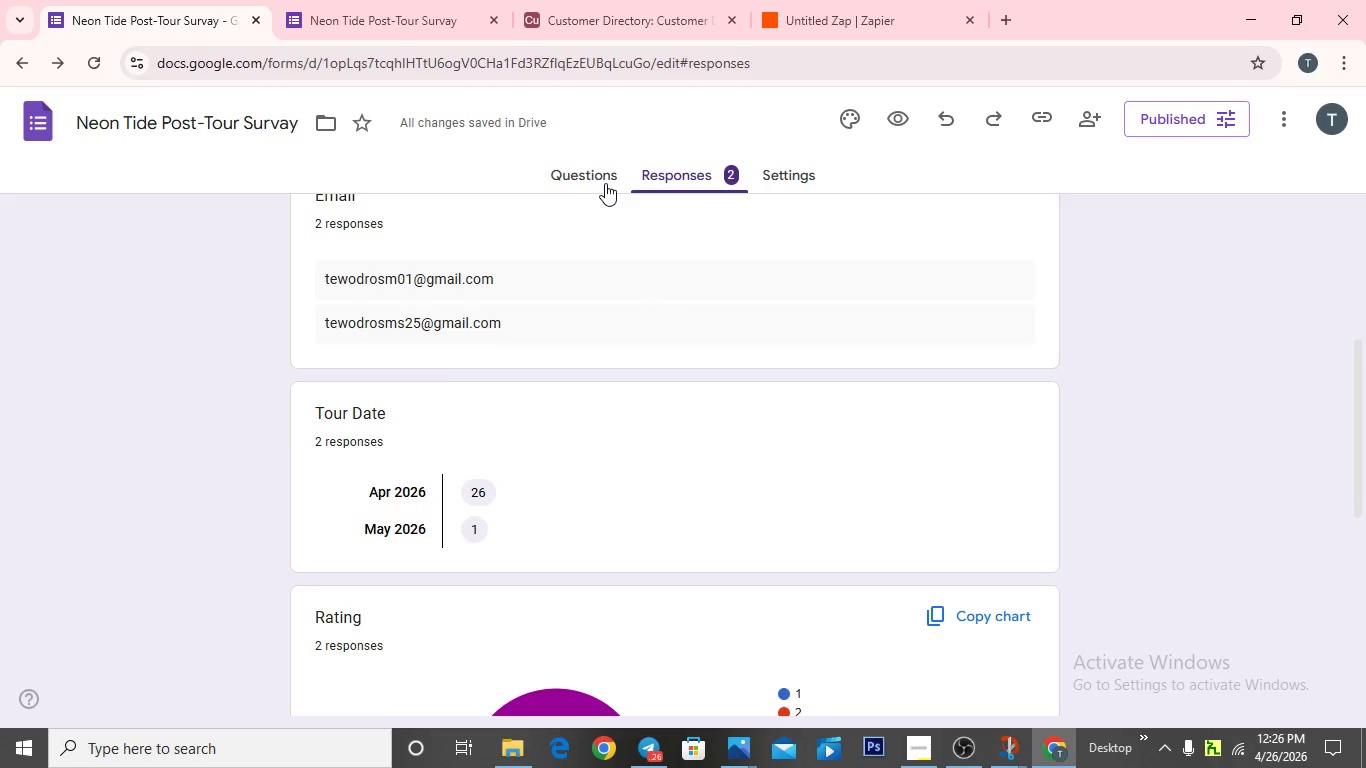 
left_click([664, 175])
 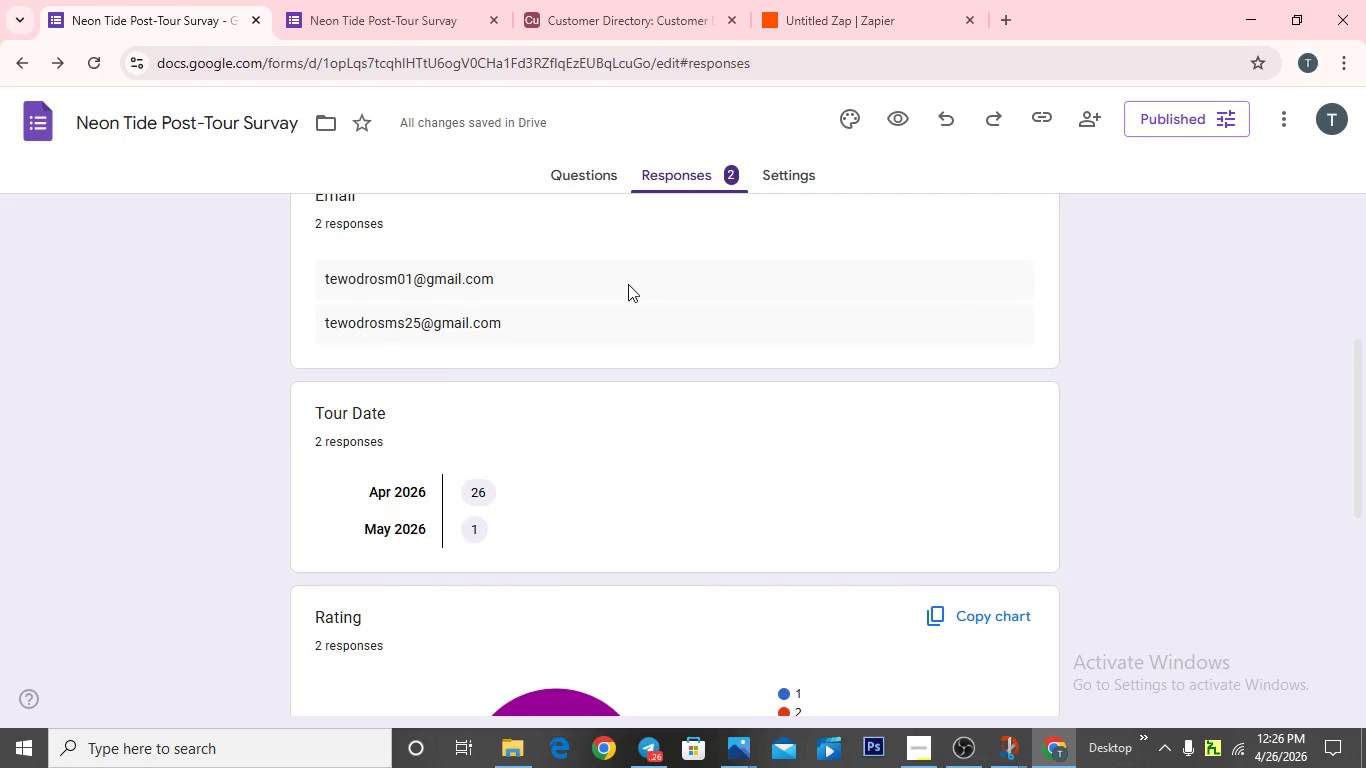 
scroll: coordinate [628, 285], scroll_direction: up, amount: 5.0
 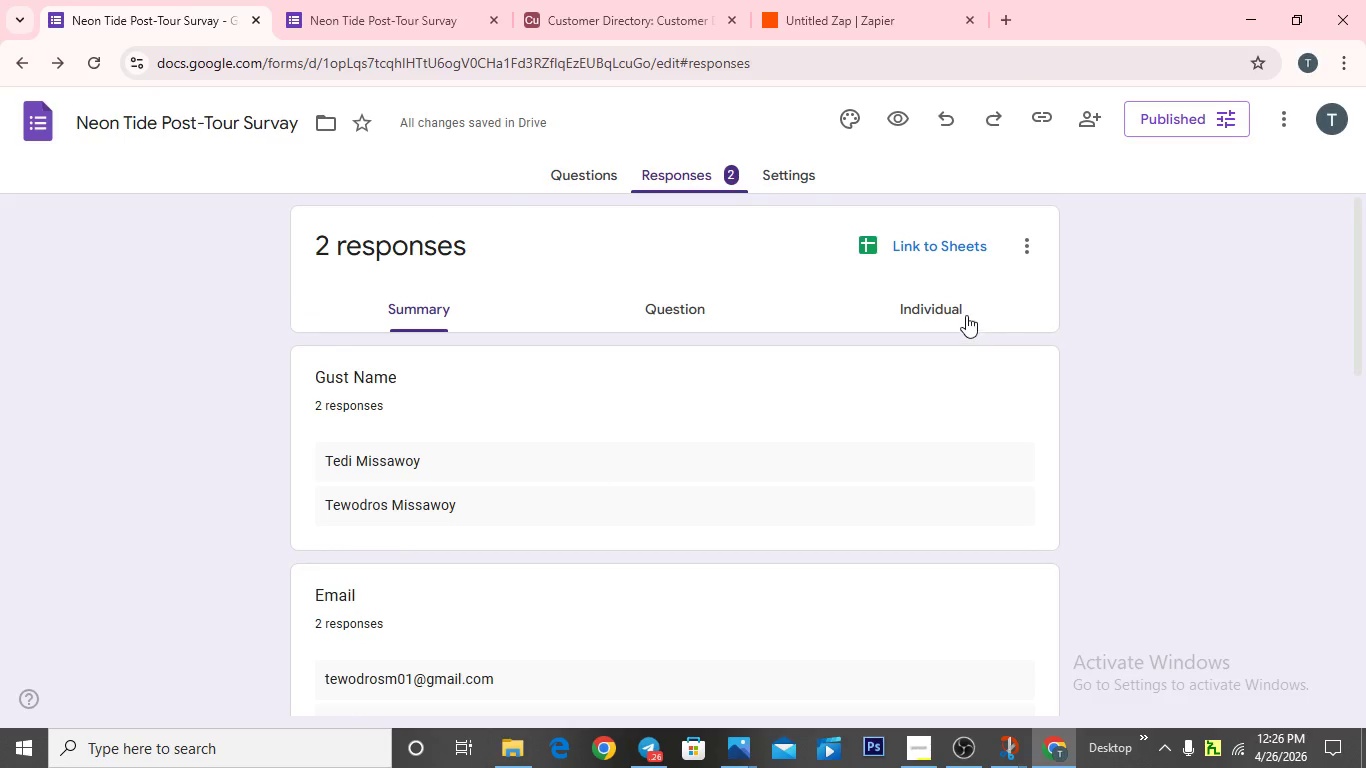 
left_click([966, 313])
 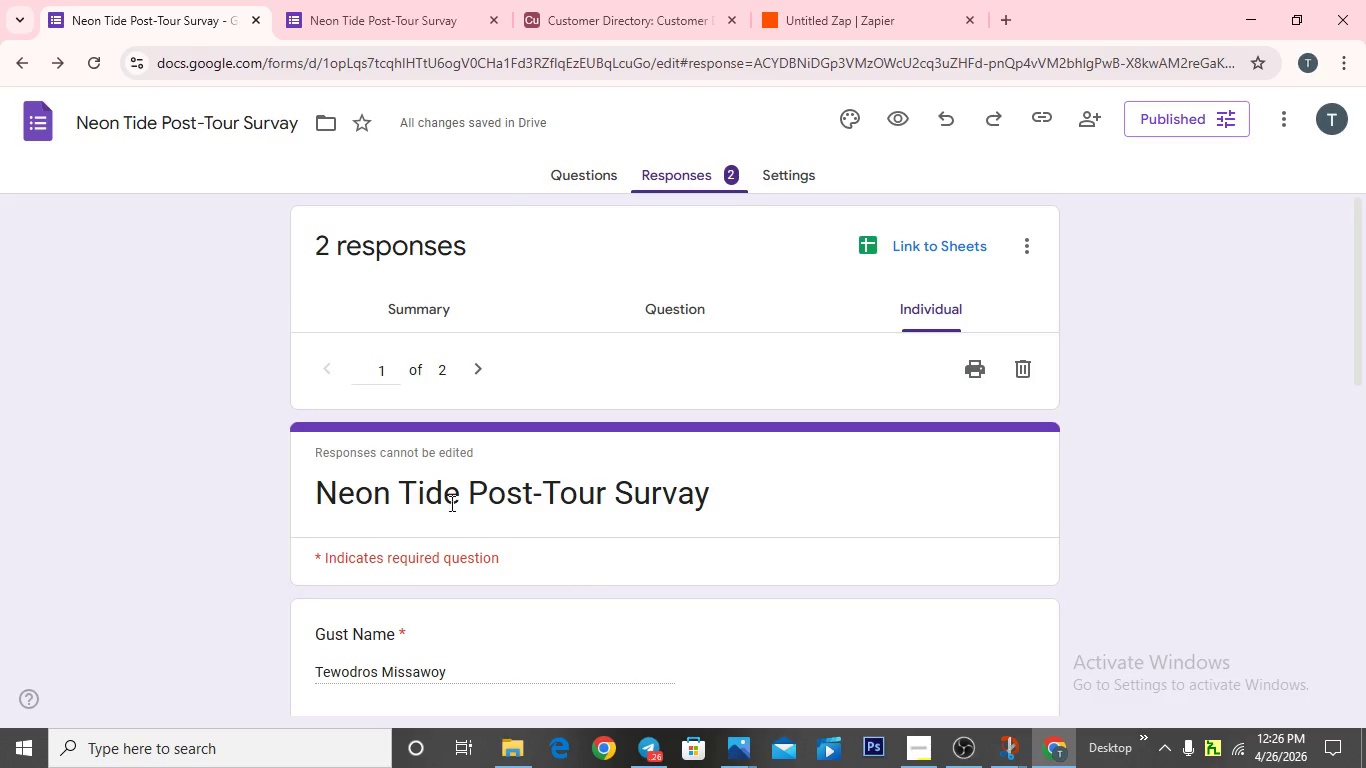 
scroll: coordinate [458, 506], scroll_direction: down, amount: 10.0
 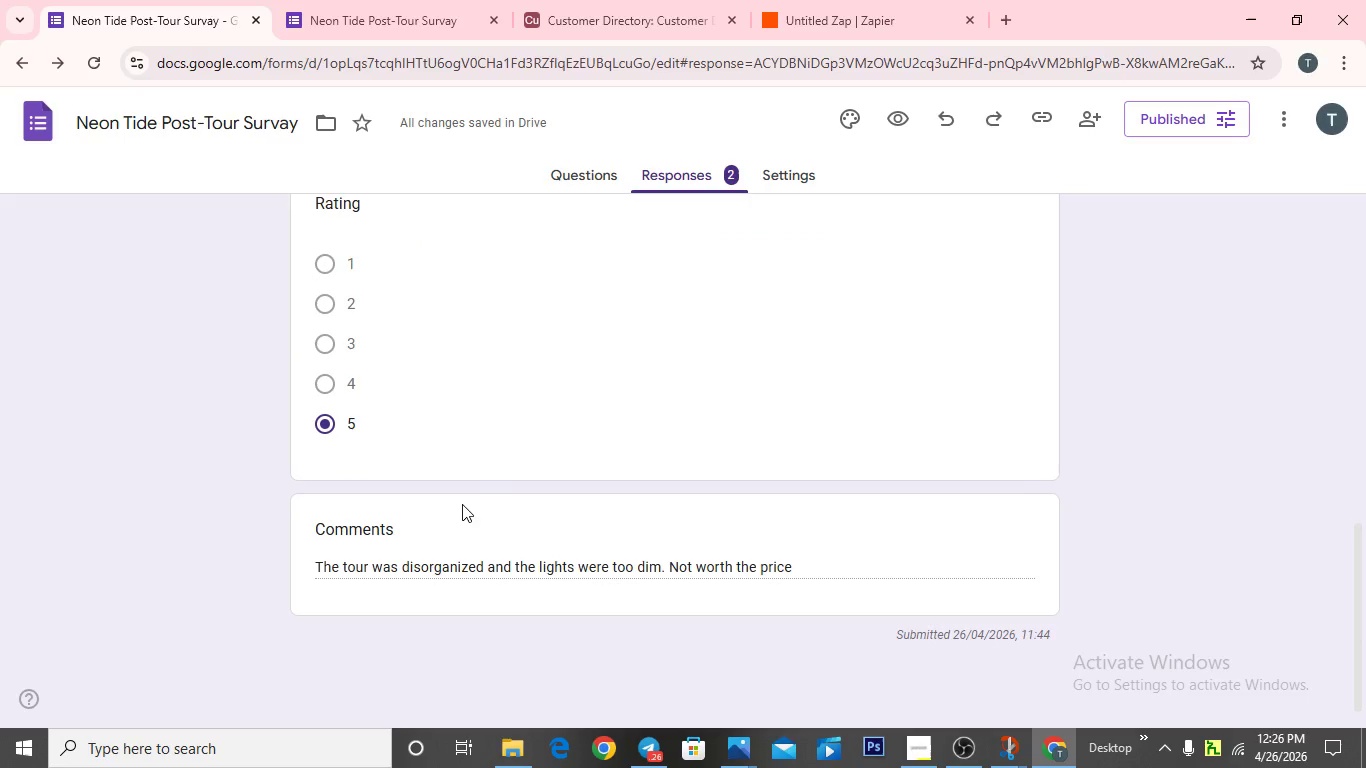 
scroll: coordinate [686, 316], scroll_direction: up, amount: 8.0
 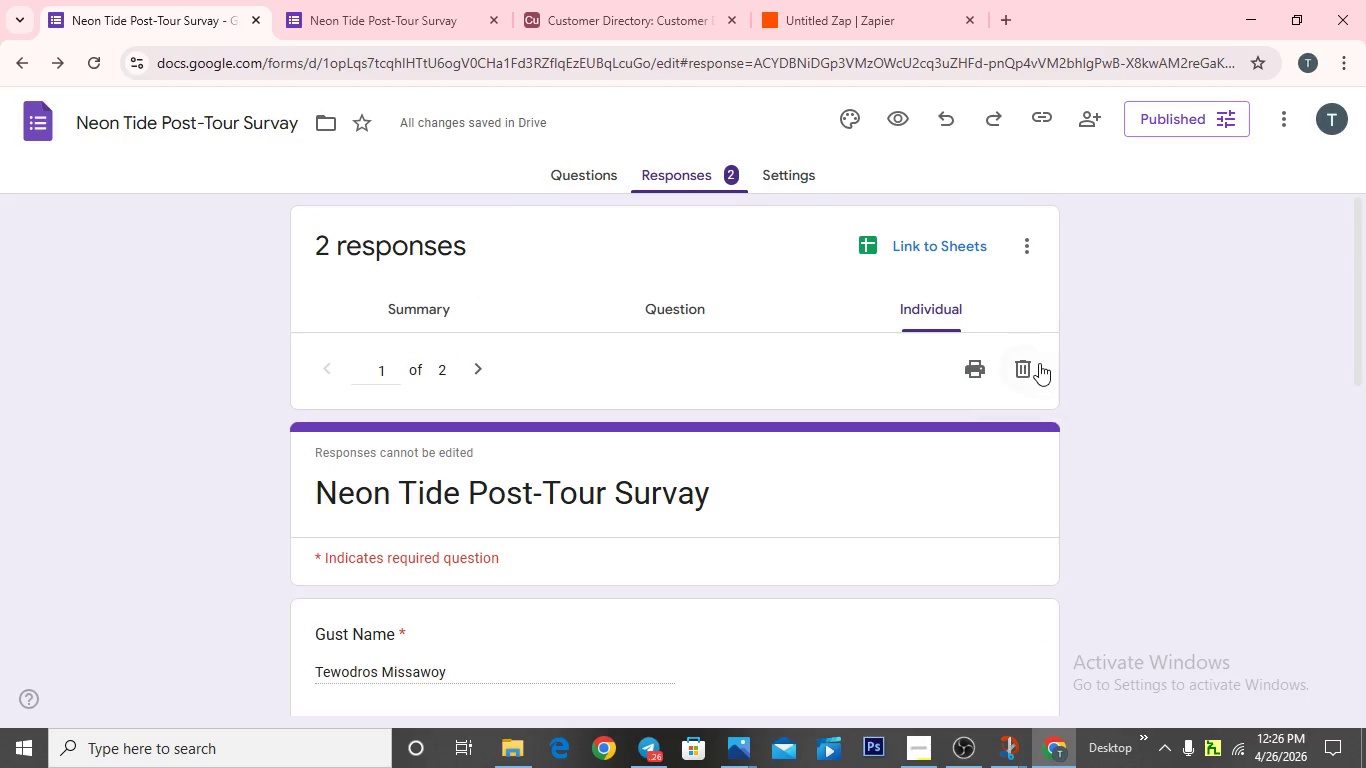 
left_click([1031, 363])
 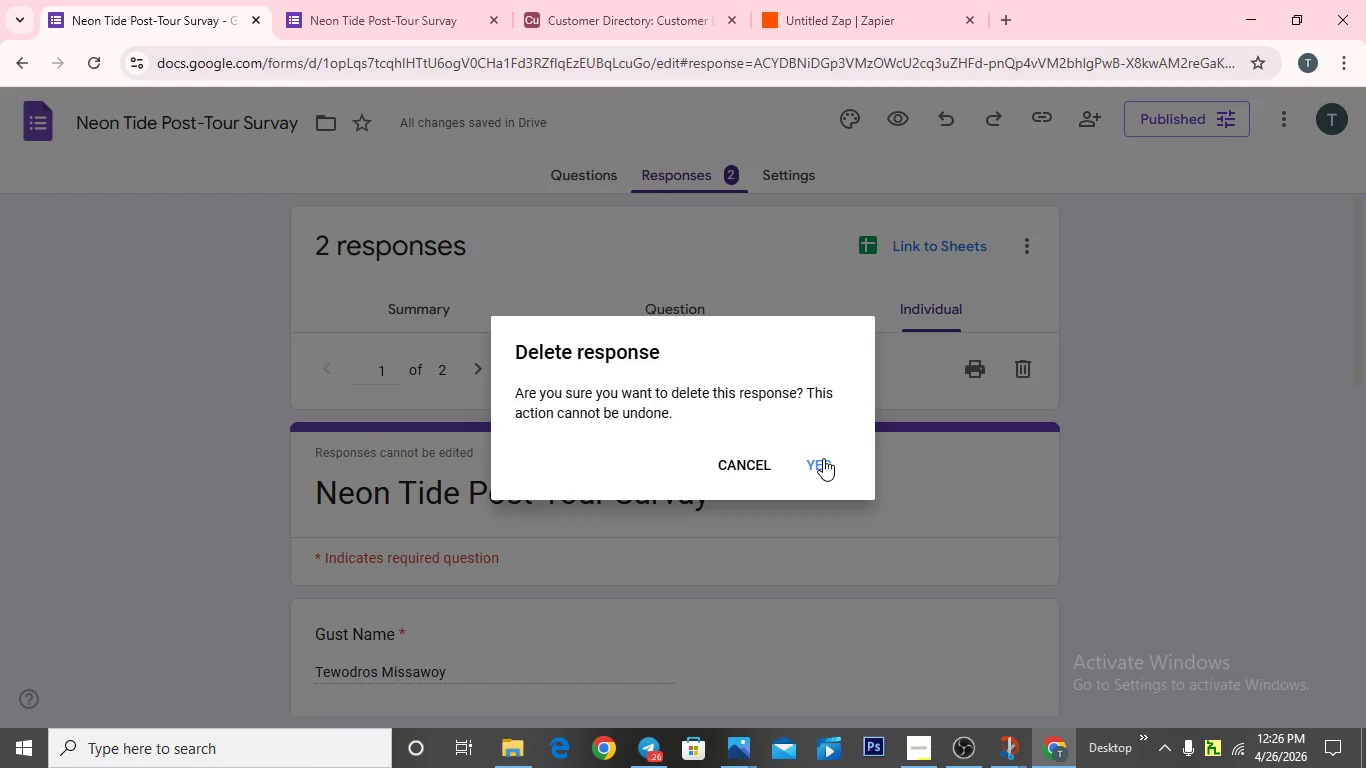 
left_click([823, 458])
 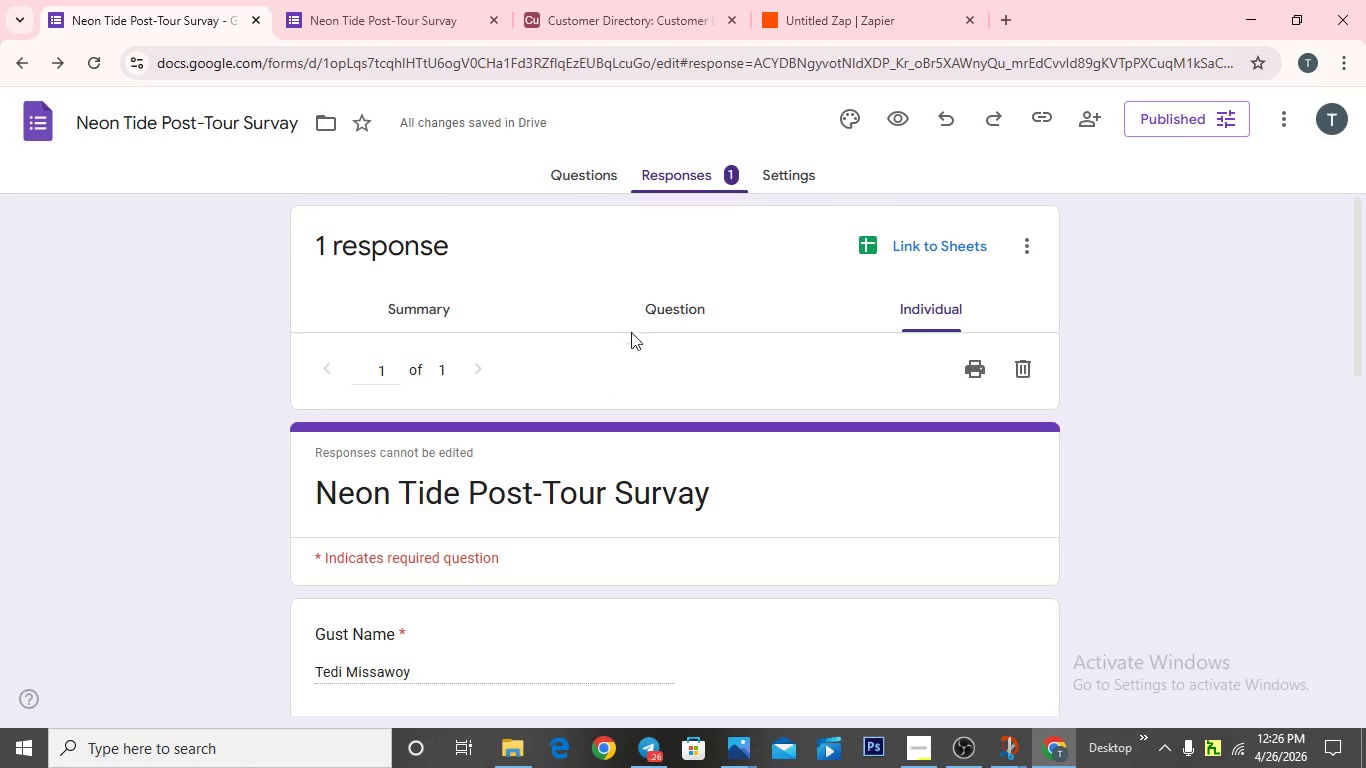 
scroll: coordinate [523, 397], scroll_direction: down, amount: 6.0
 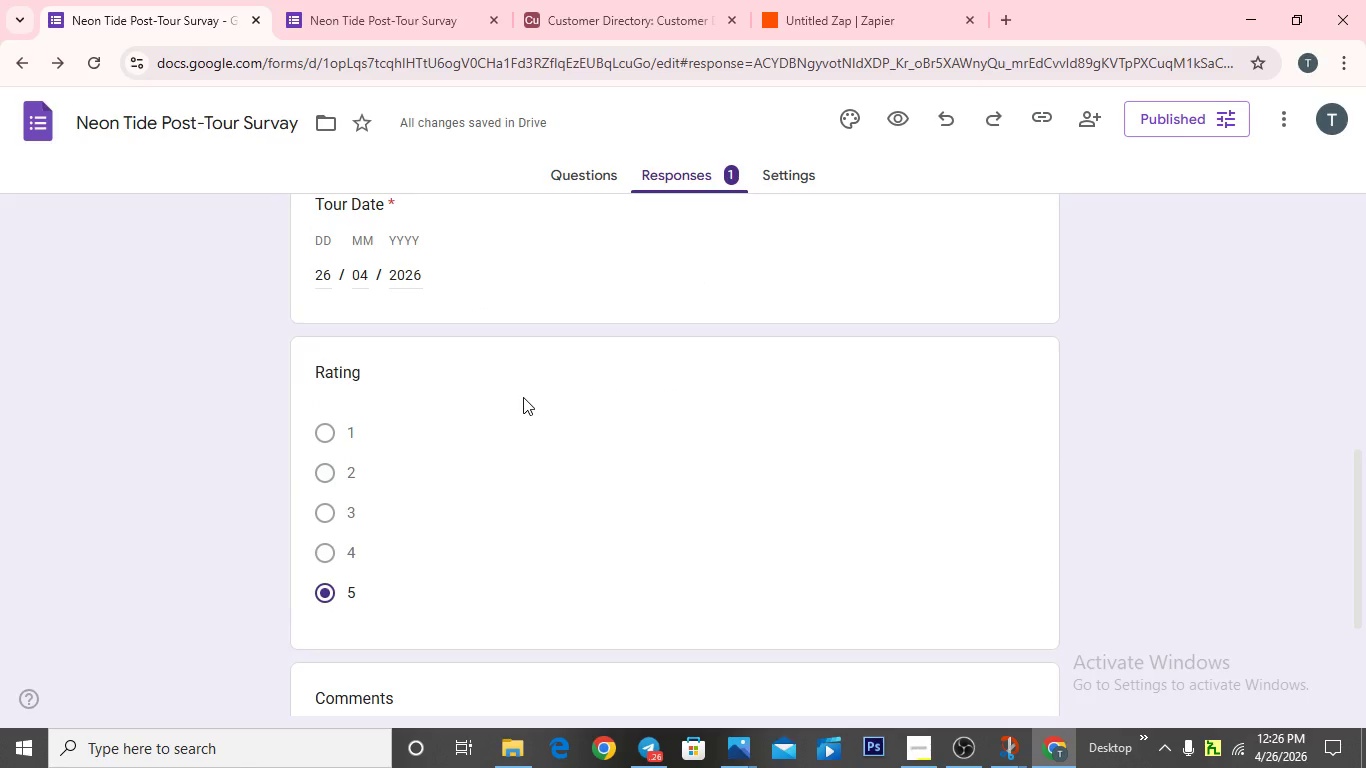 
scroll: coordinate [523, 397], scroll_direction: up, amount: 1.0
 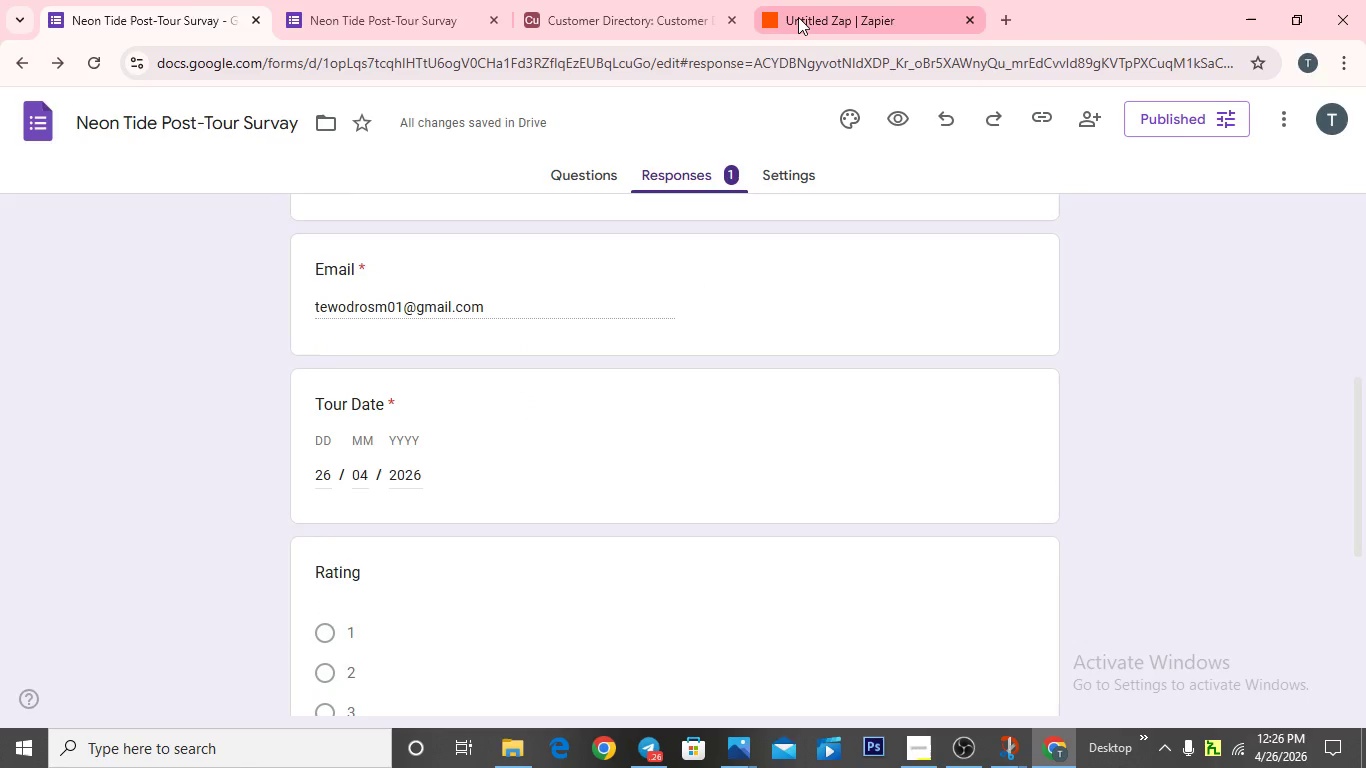 
left_click([799, 17])
 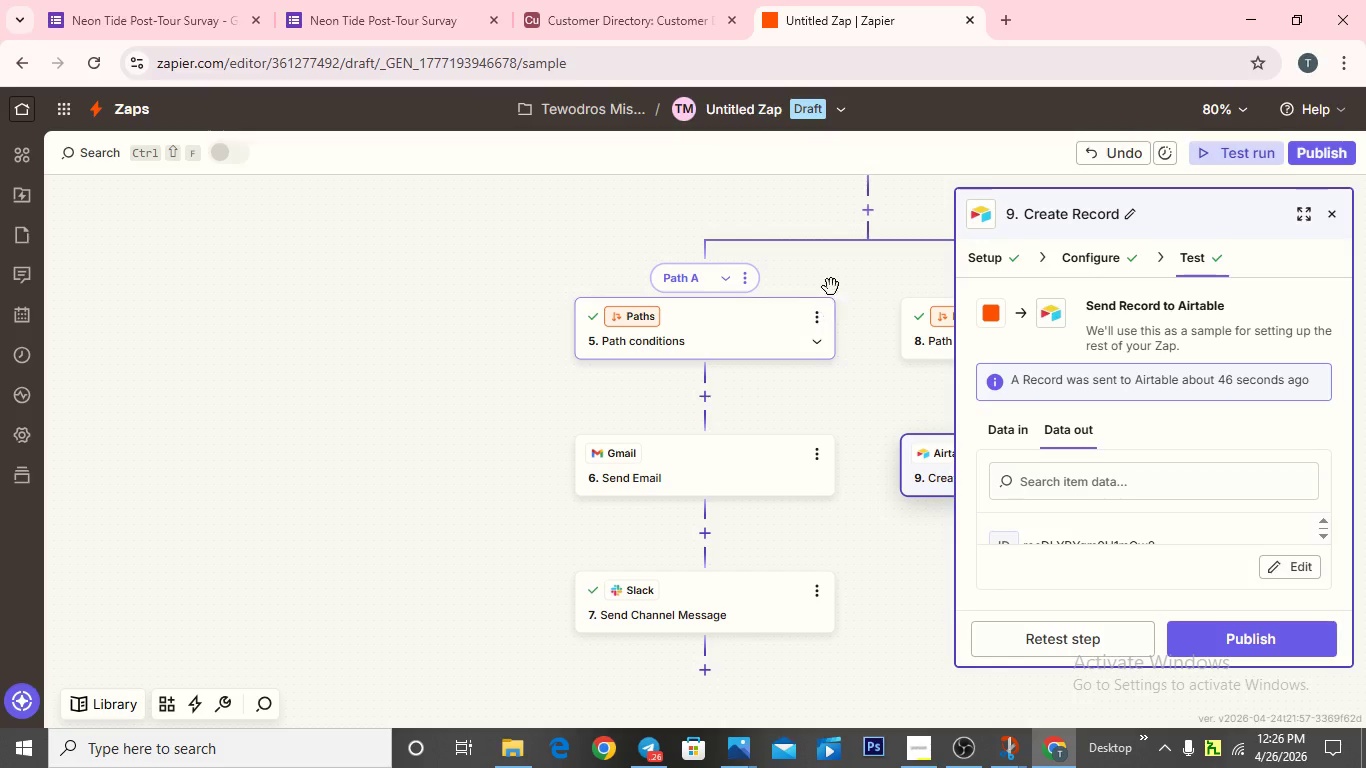 
left_click([835, 281])
 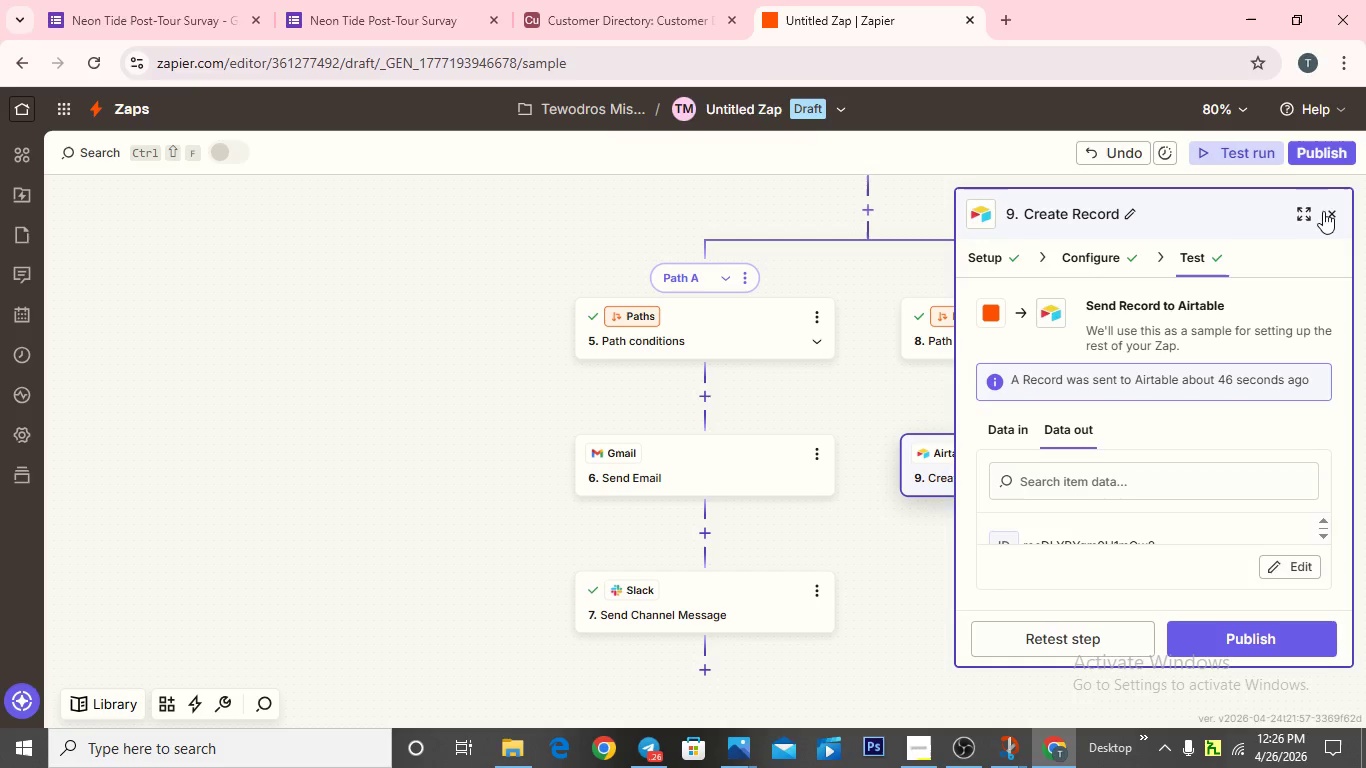 
scroll: coordinate [822, 281], scroll_direction: up, amount: 12.0
 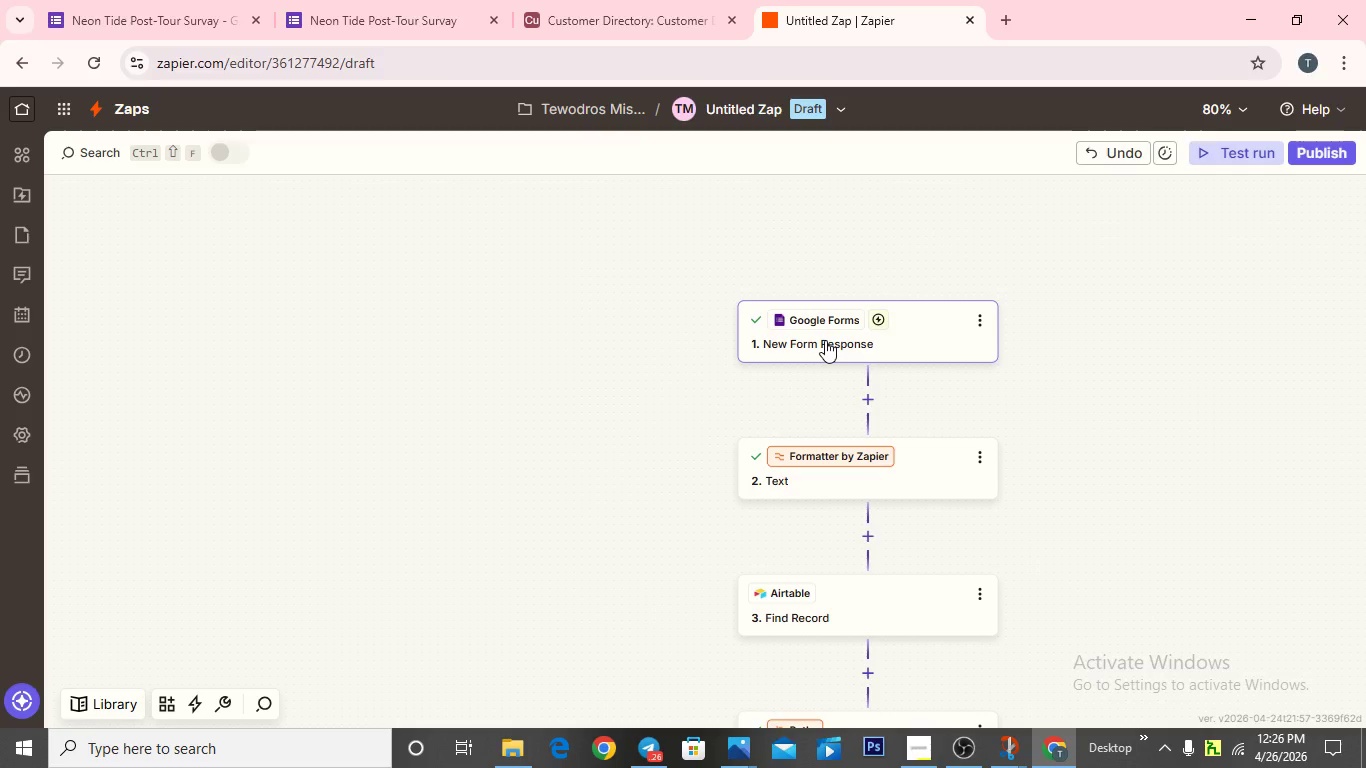 
left_click([826, 340])
 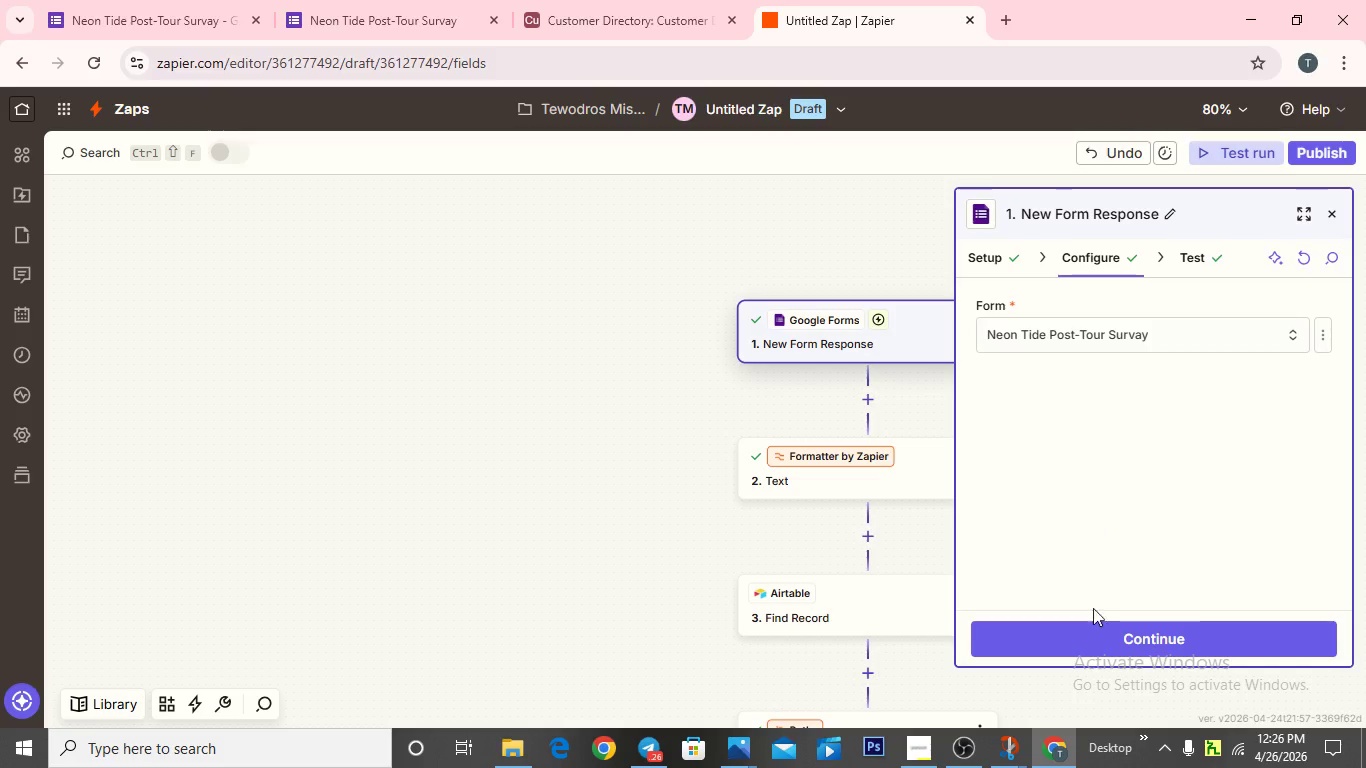 
left_click([1098, 636])
 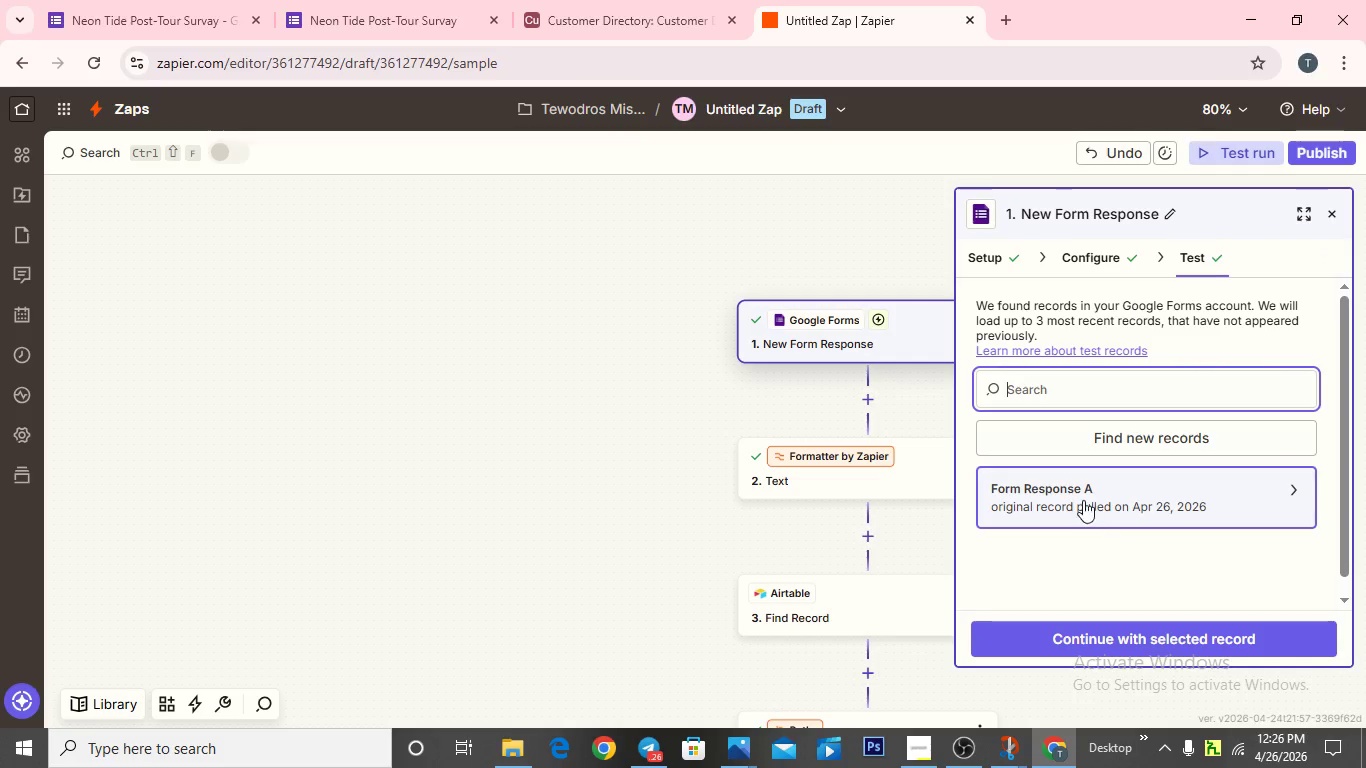 
mouse_move([1104, 451])
 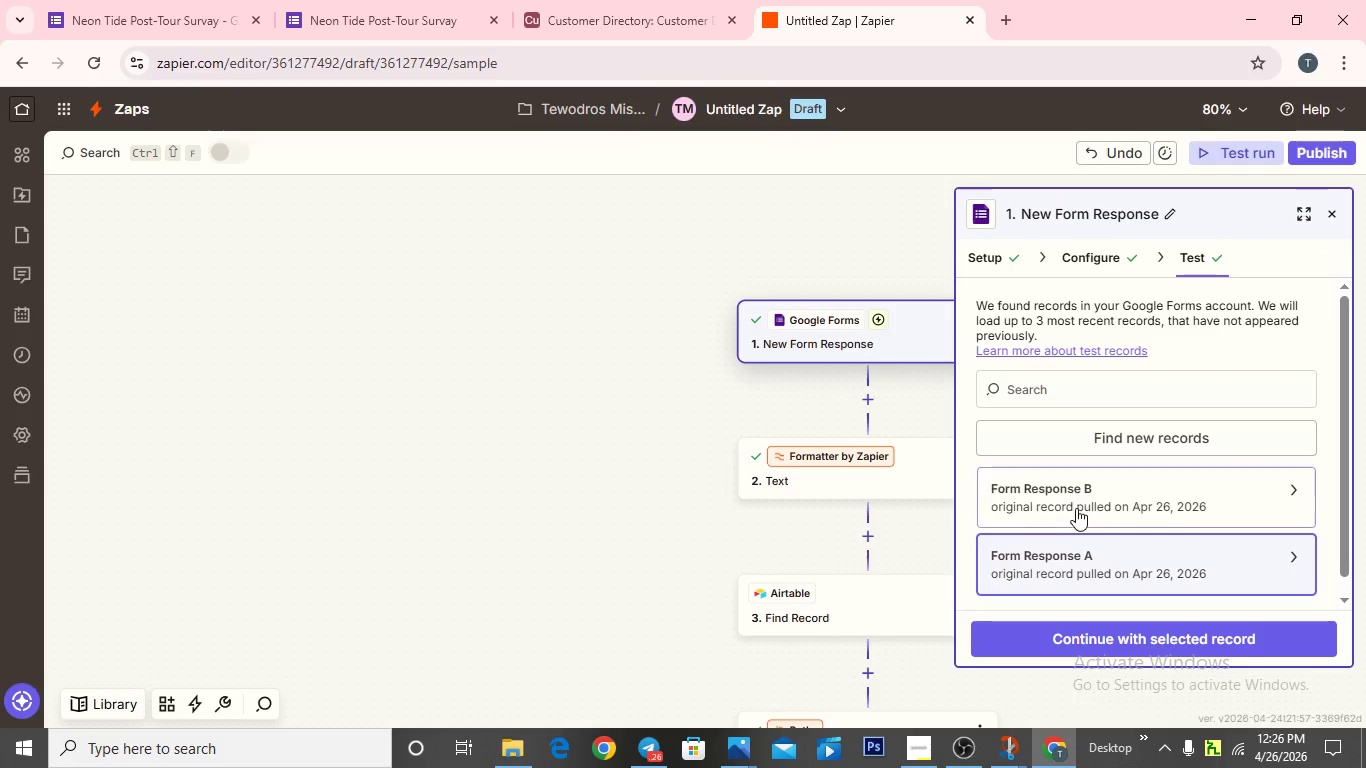 
mouse_move([1069, 521])
 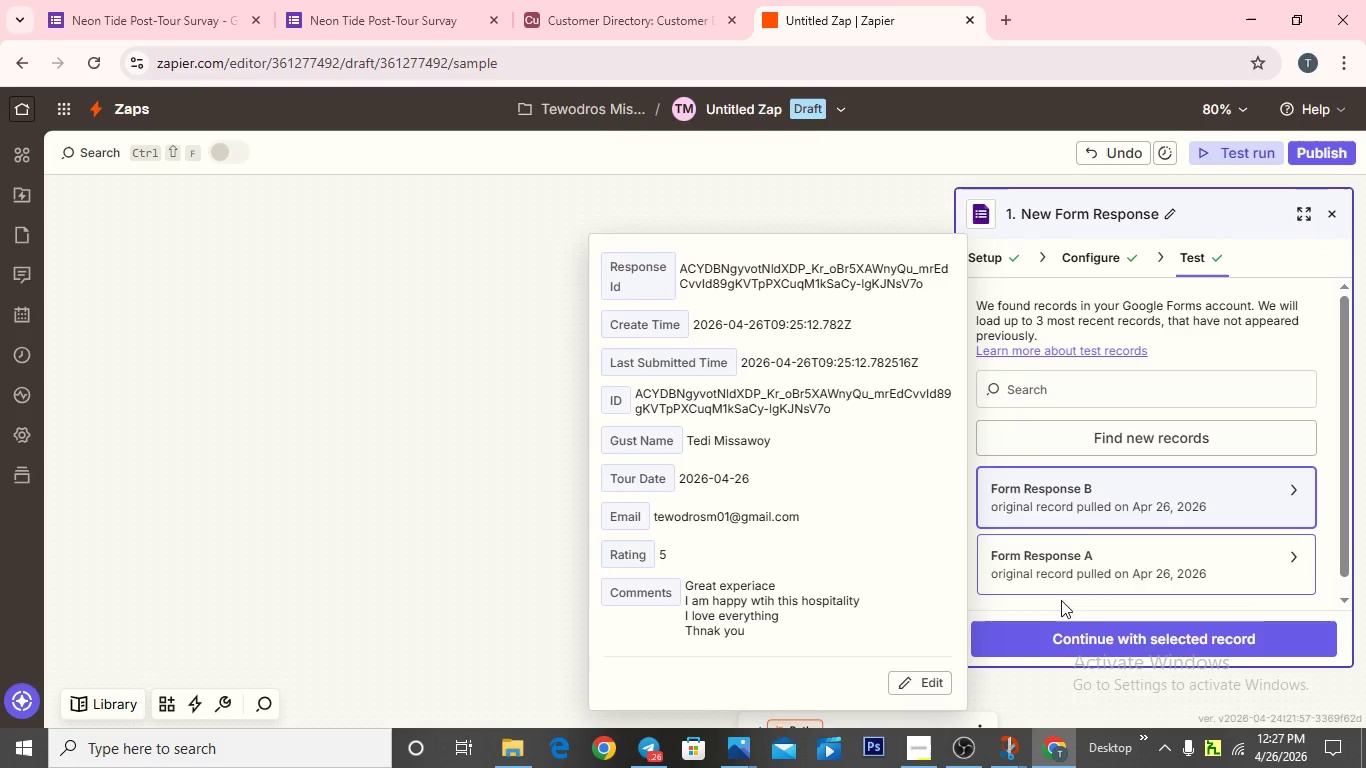 
left_click([1058, 633])
 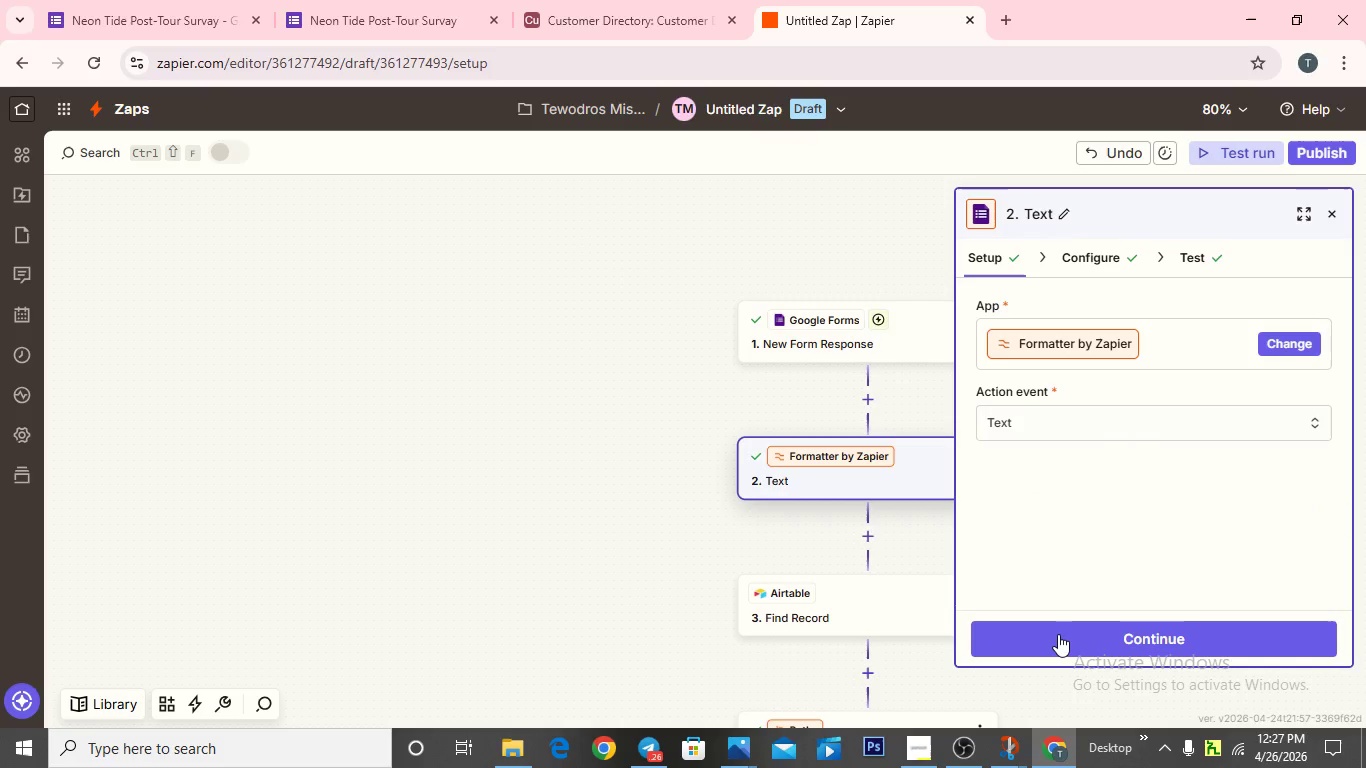 
left_click([1058, 634])
 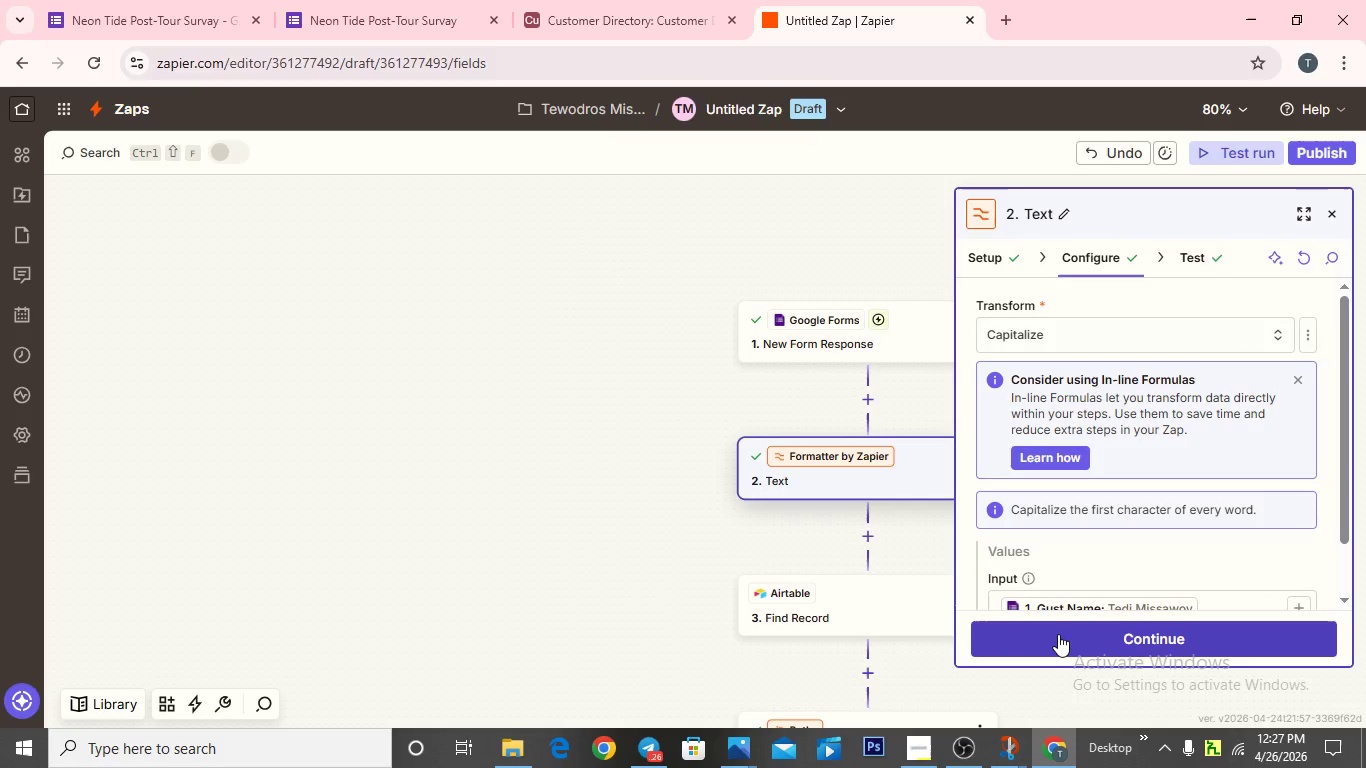 
left_click([1058, 634])
 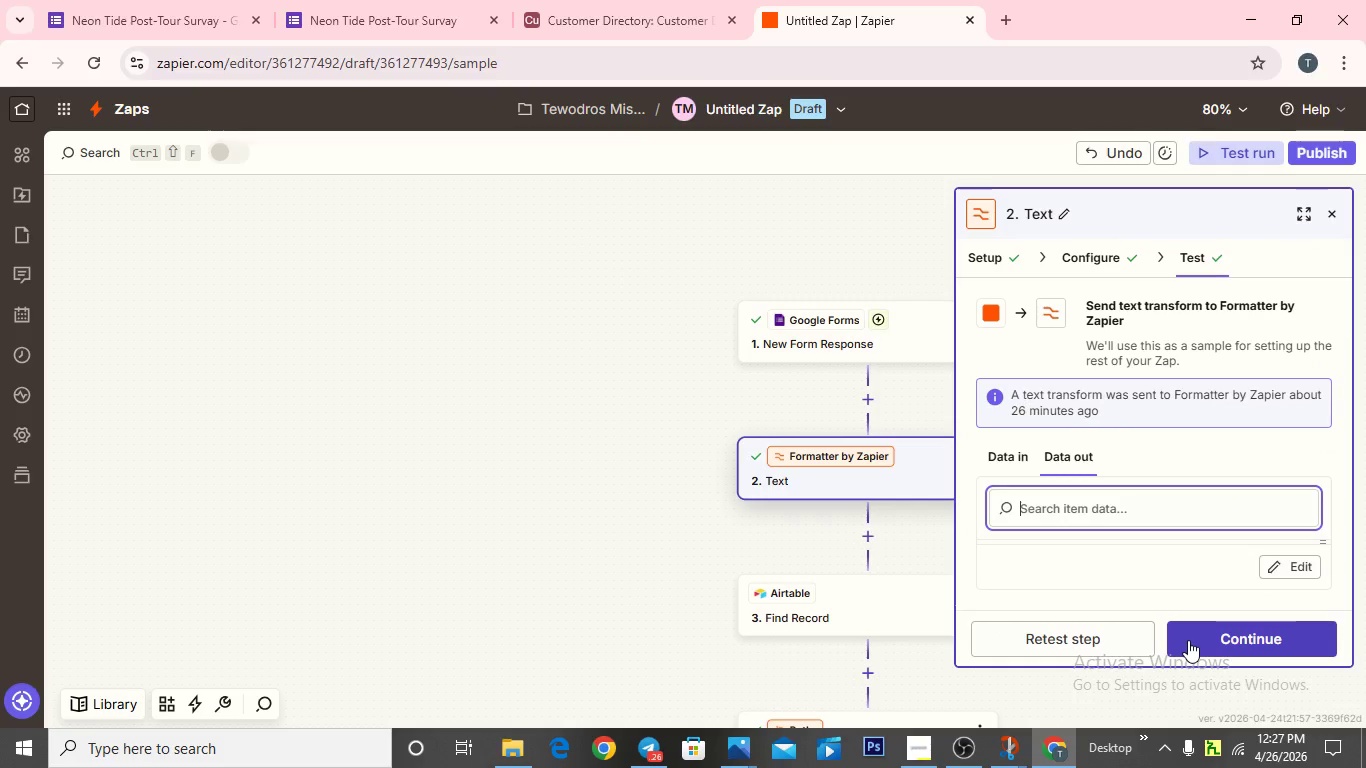 
left_click([1189, 640])
 